 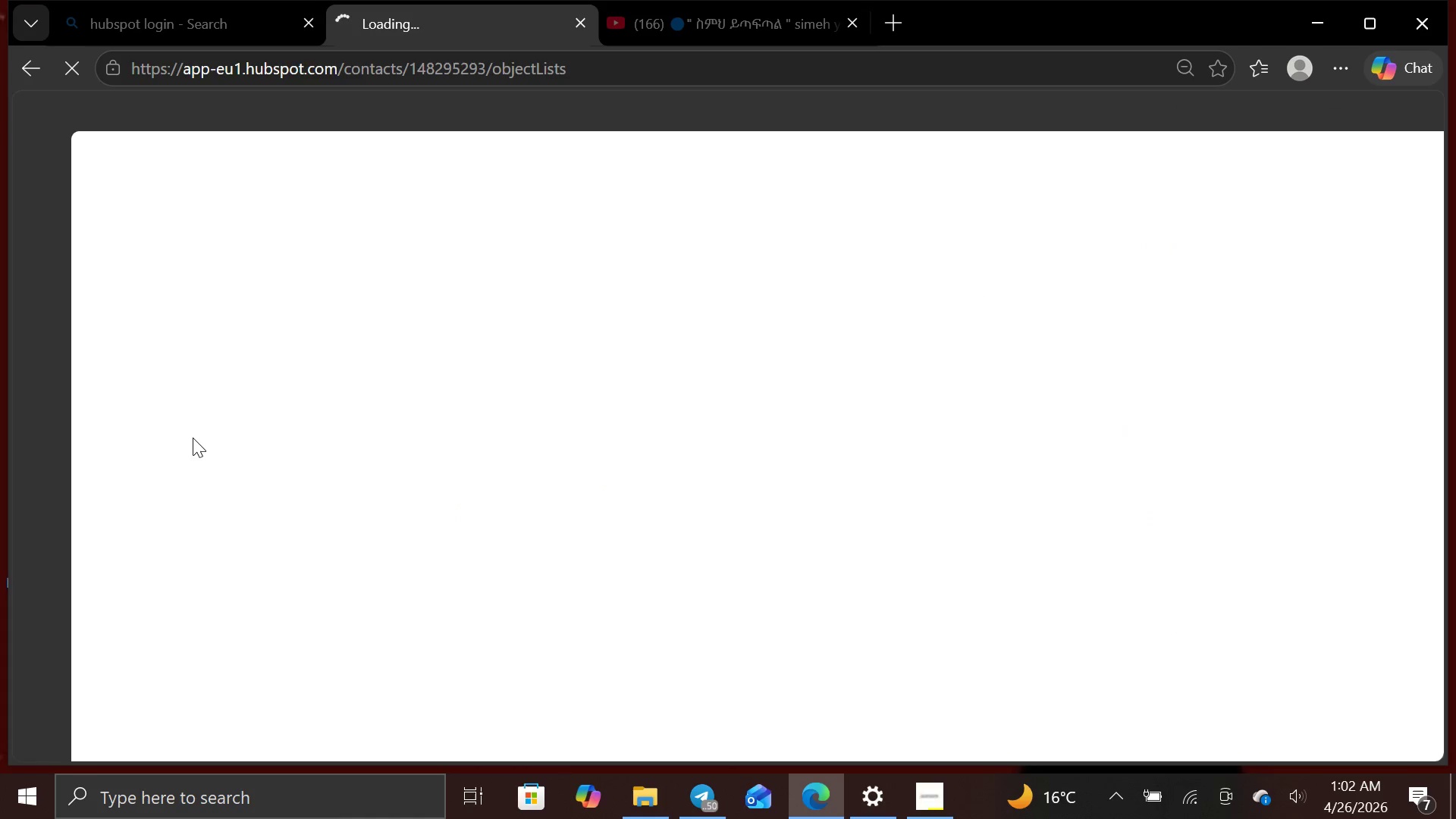 
left_click([1317, 165])
 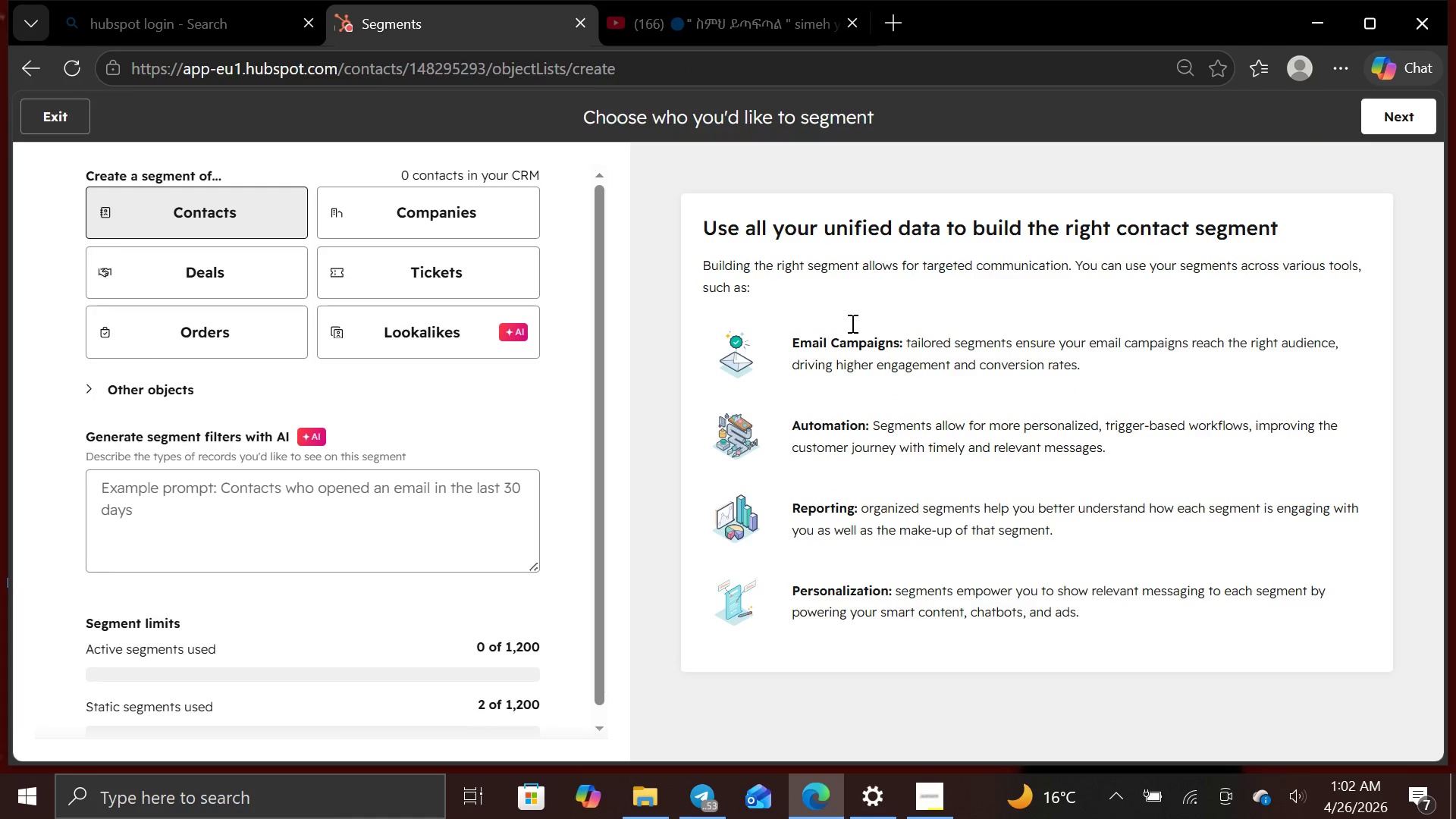 
left_click([1385, 115])
 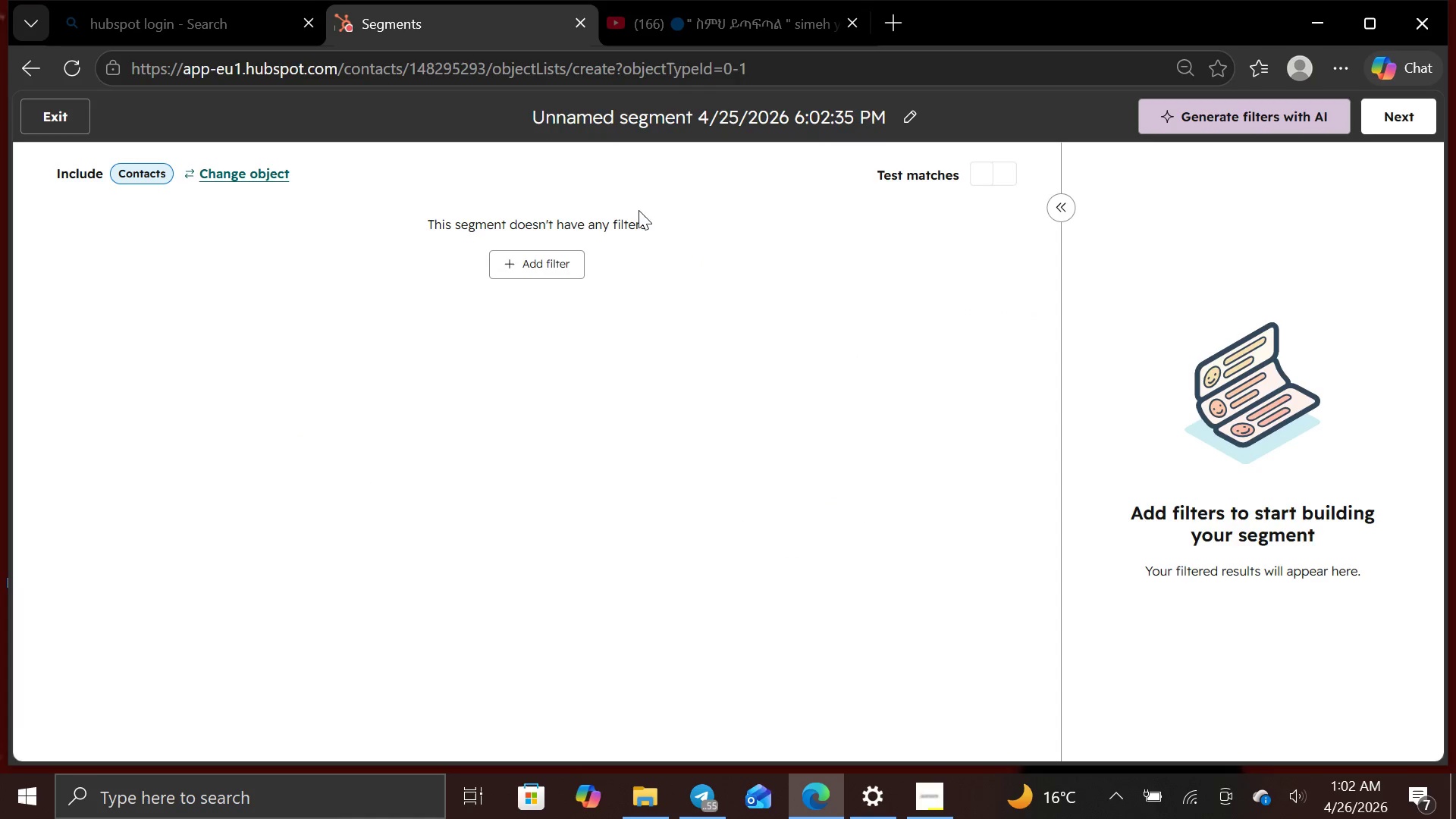 
left_click([564, 265])
 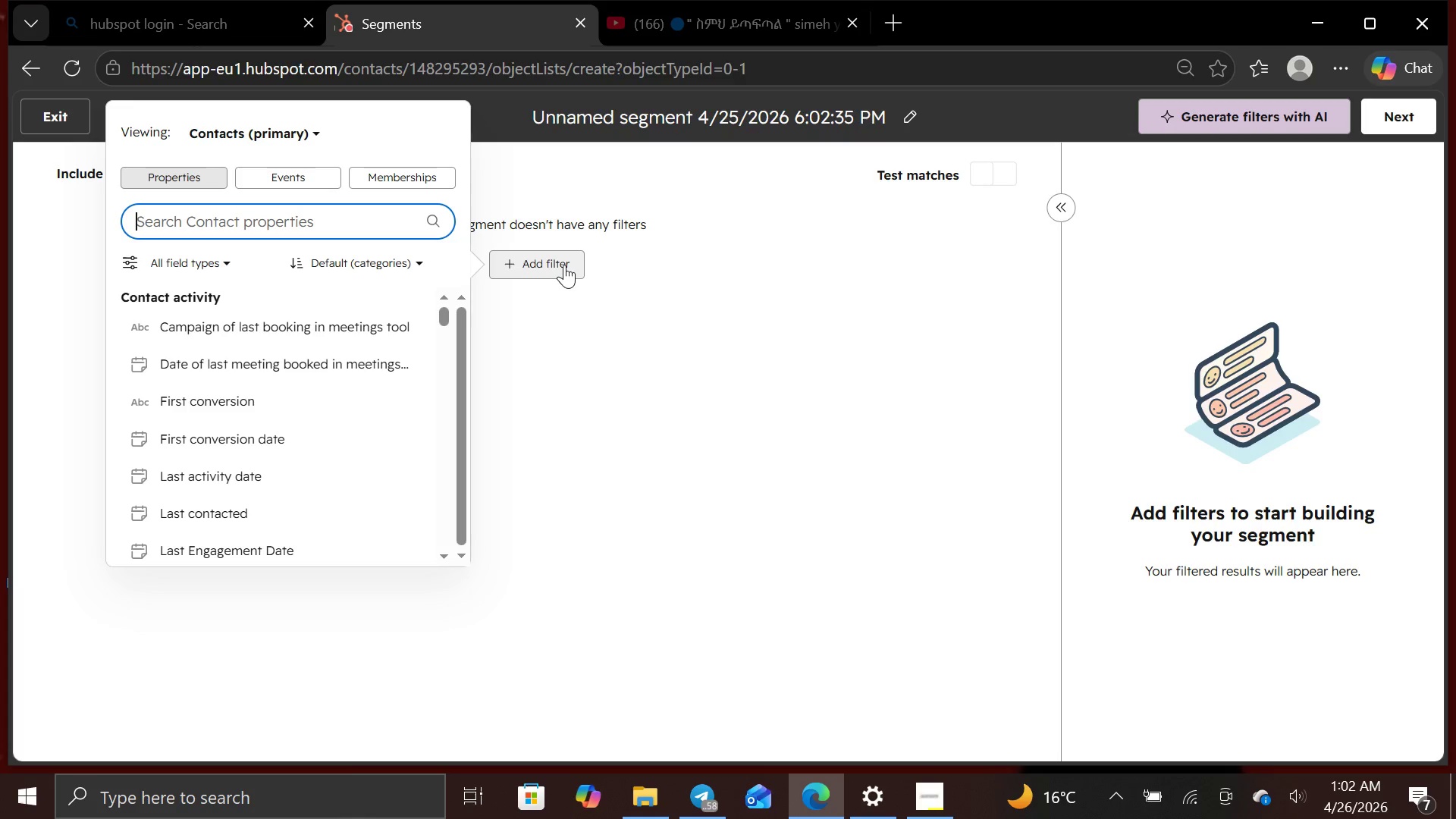 
wait(5.08)
 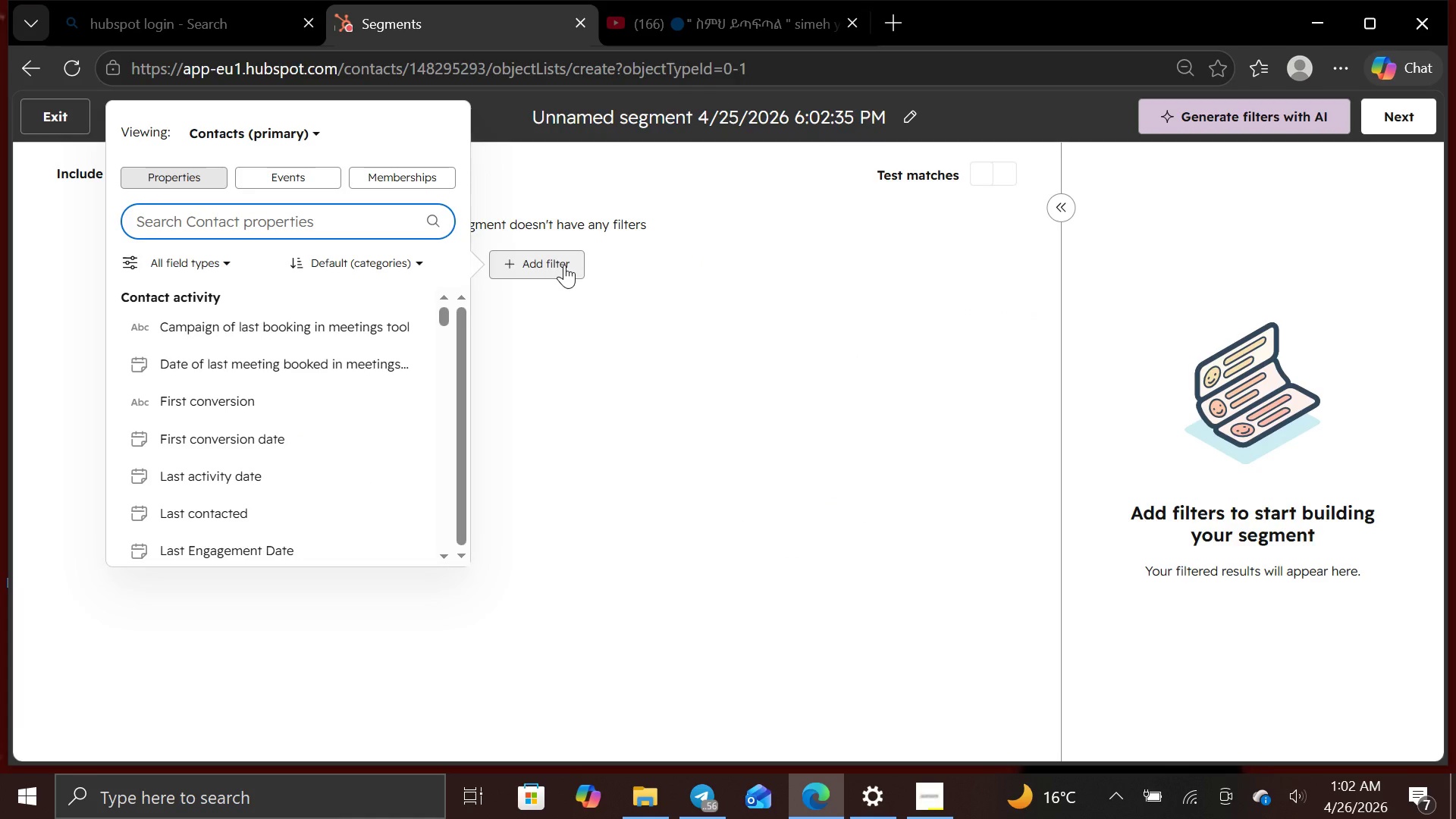 
left_click([388, 174])
 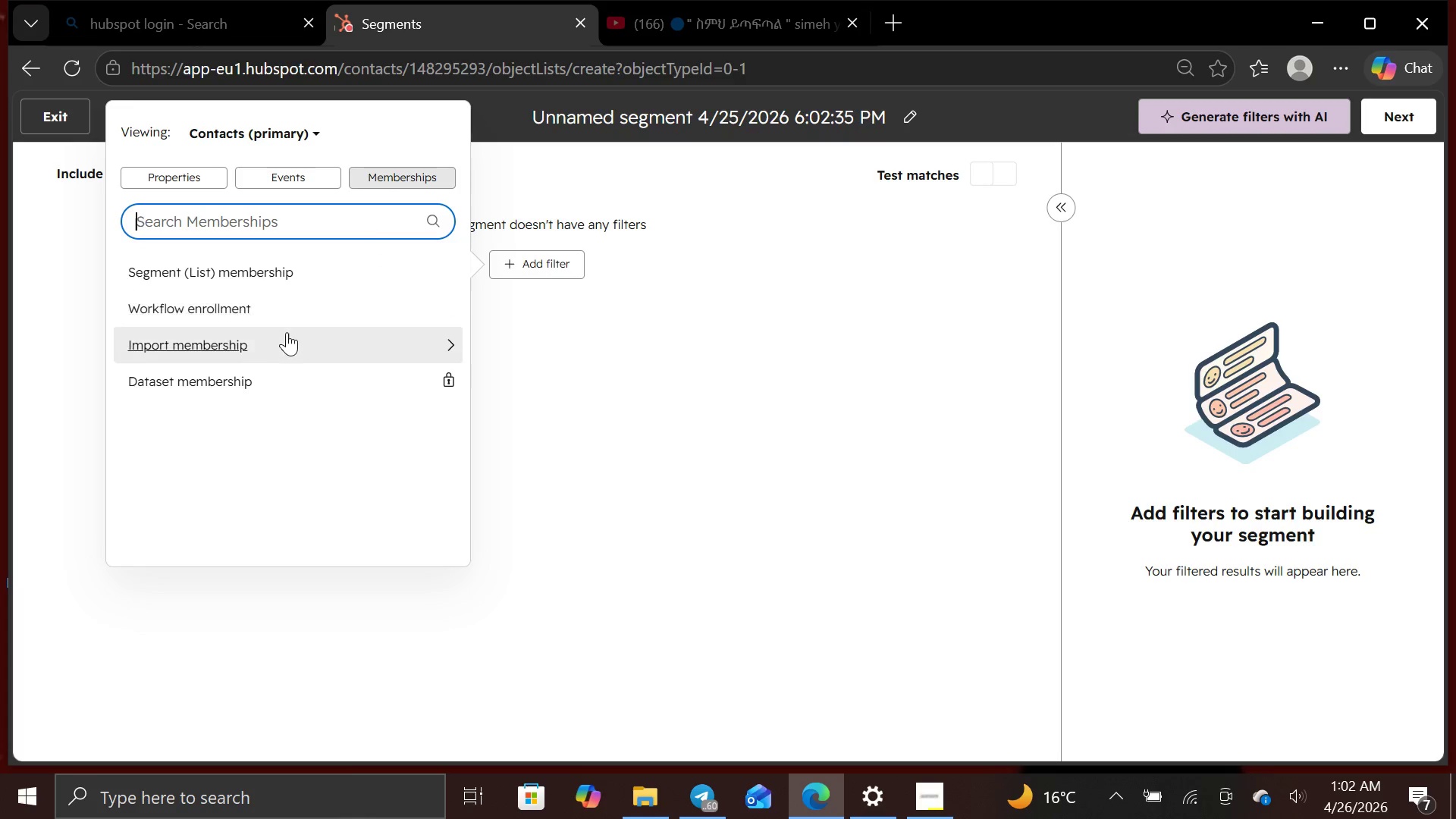 
left_click([287, 333])
 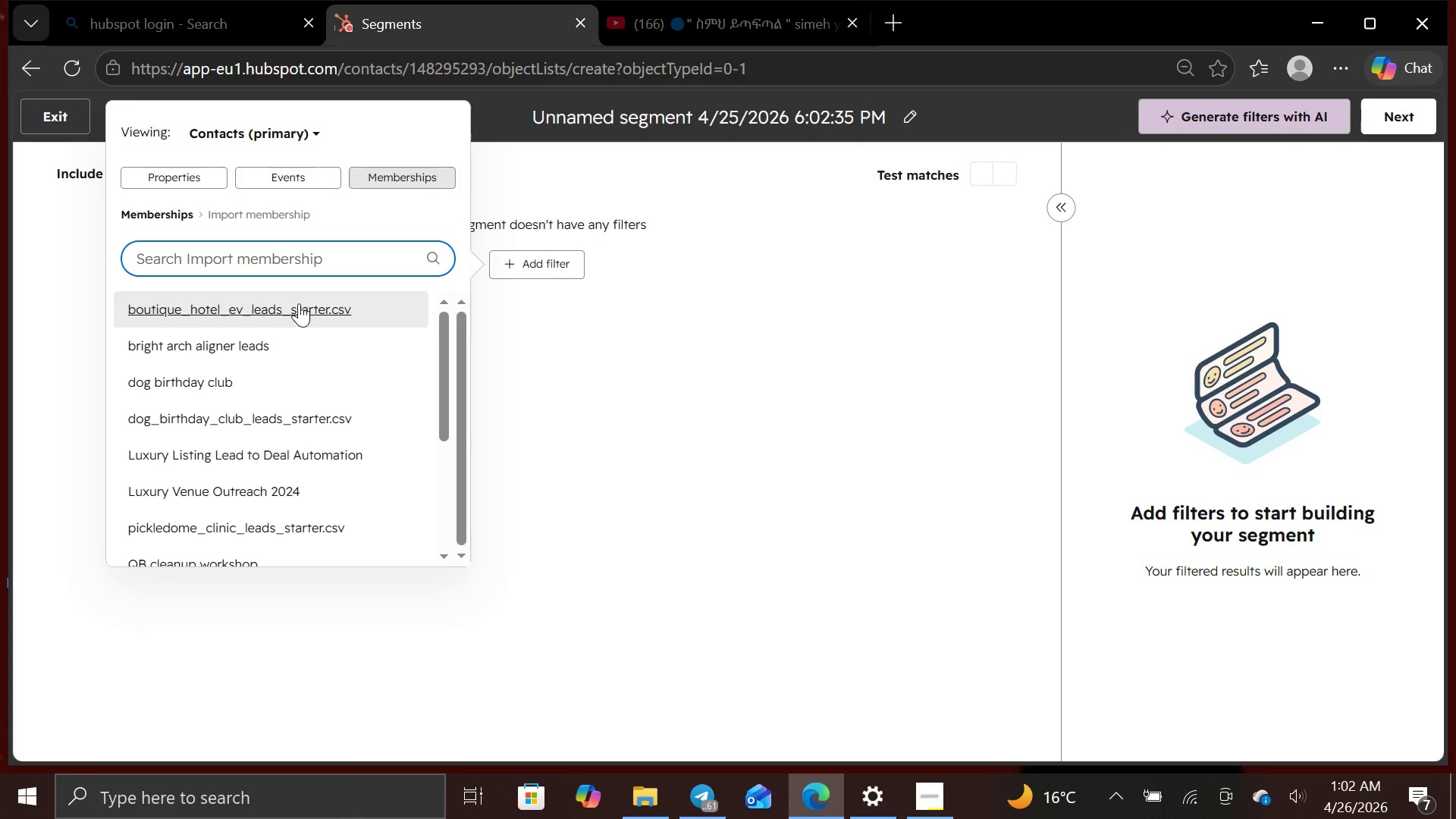 
left_click([291, 334])
 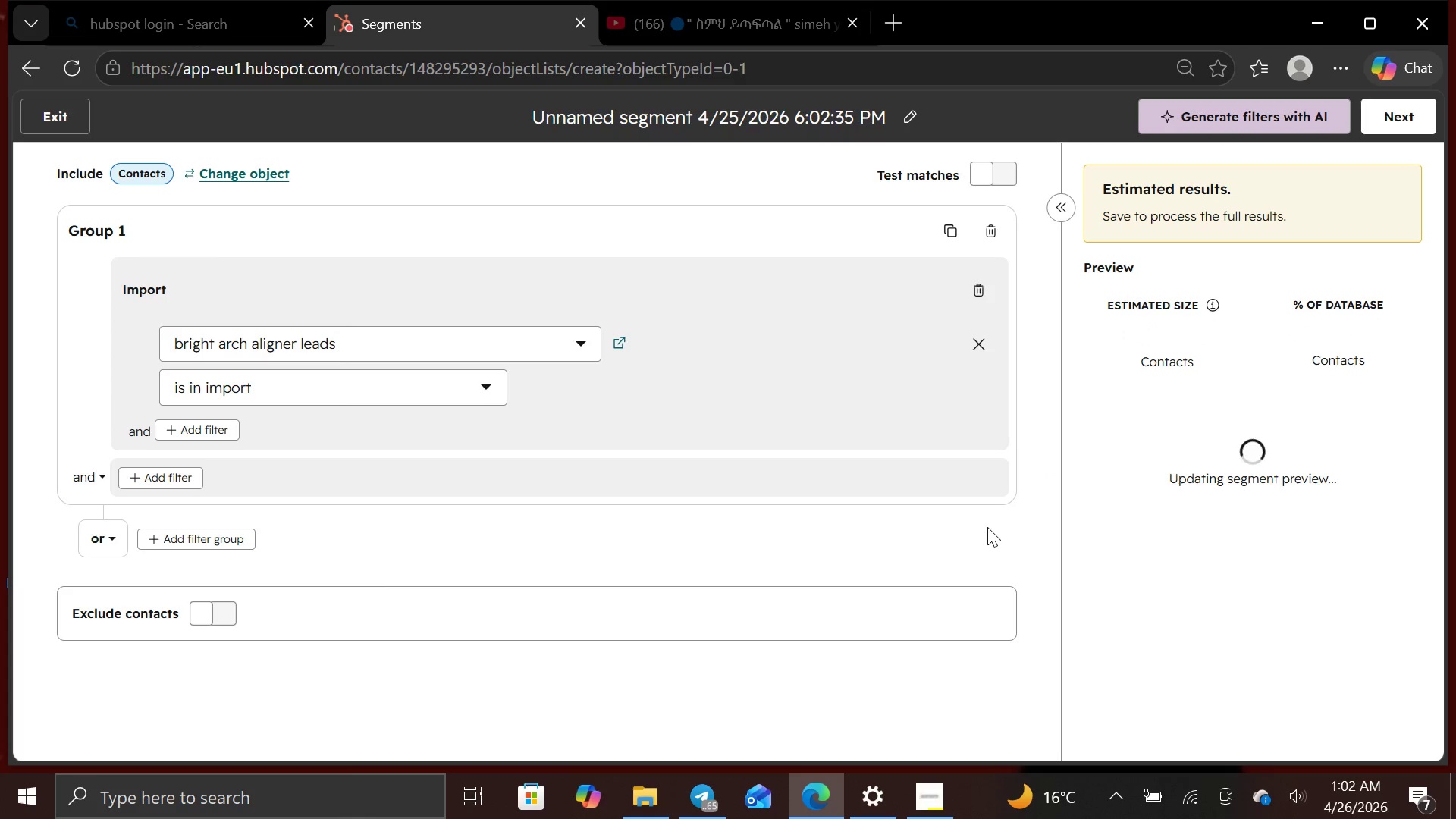 
wait(12.03)
 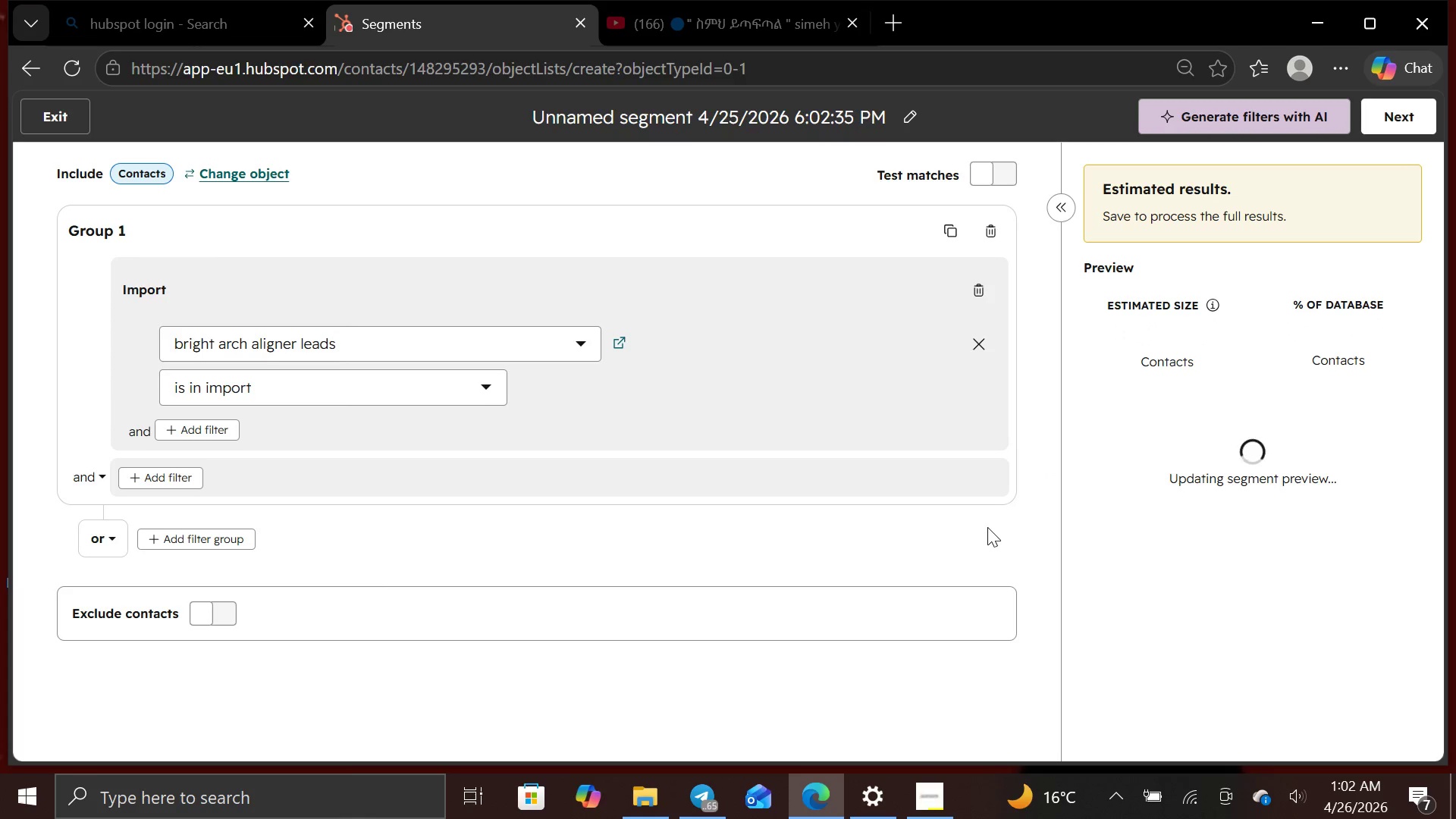 
key(PrintScreen)
 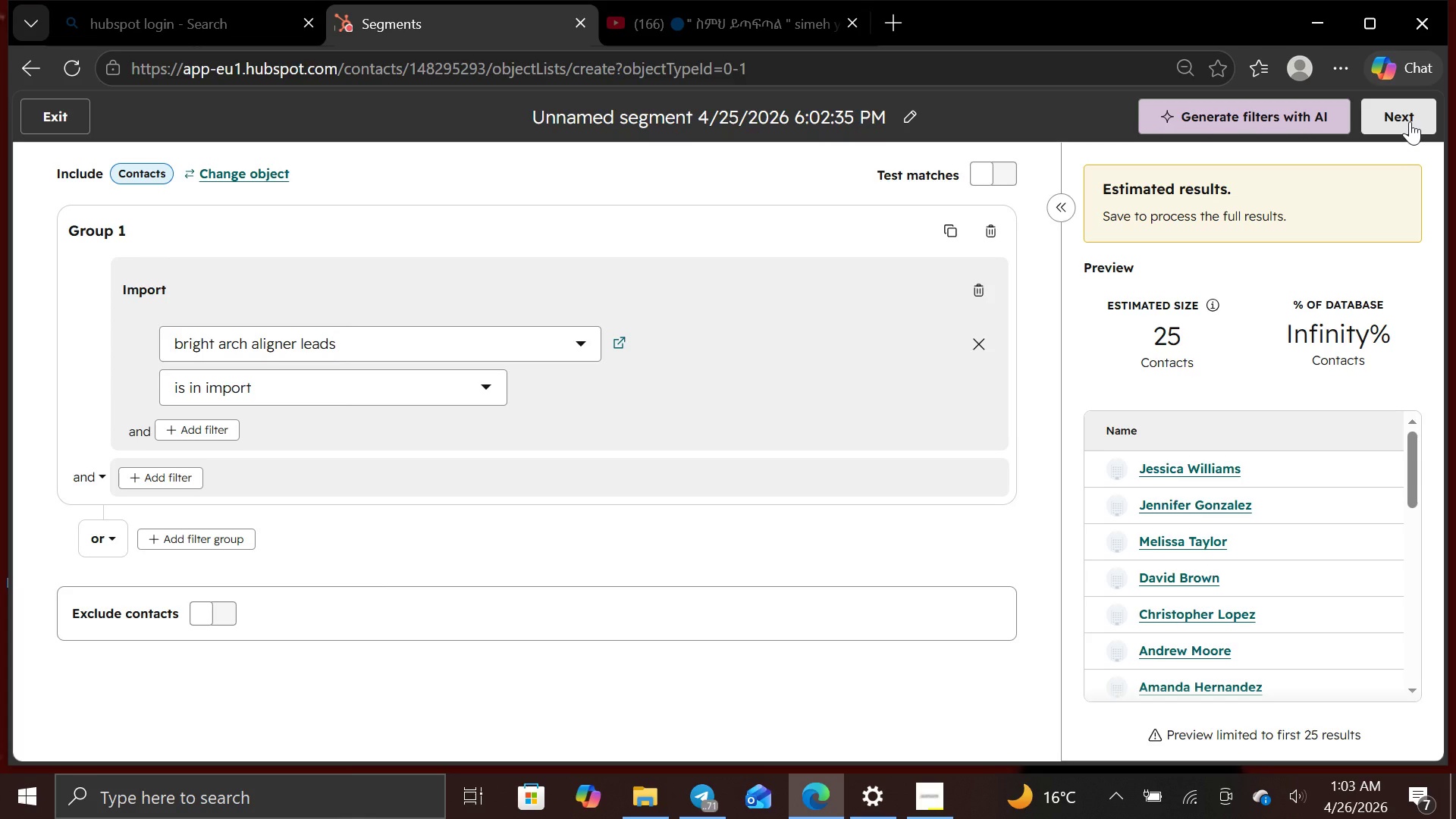 
wait(7.44)
 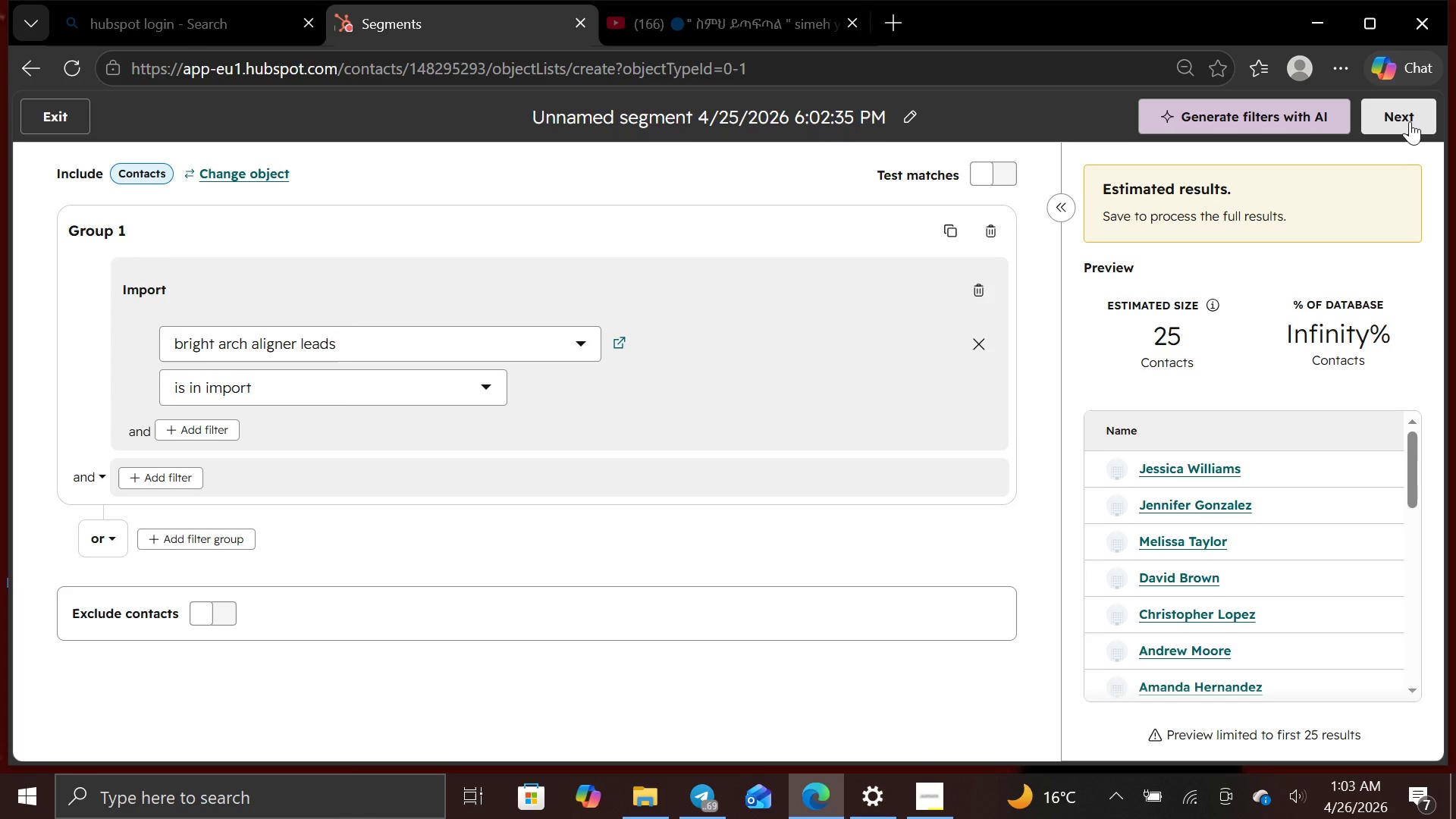 
left_click([1410, 121])
 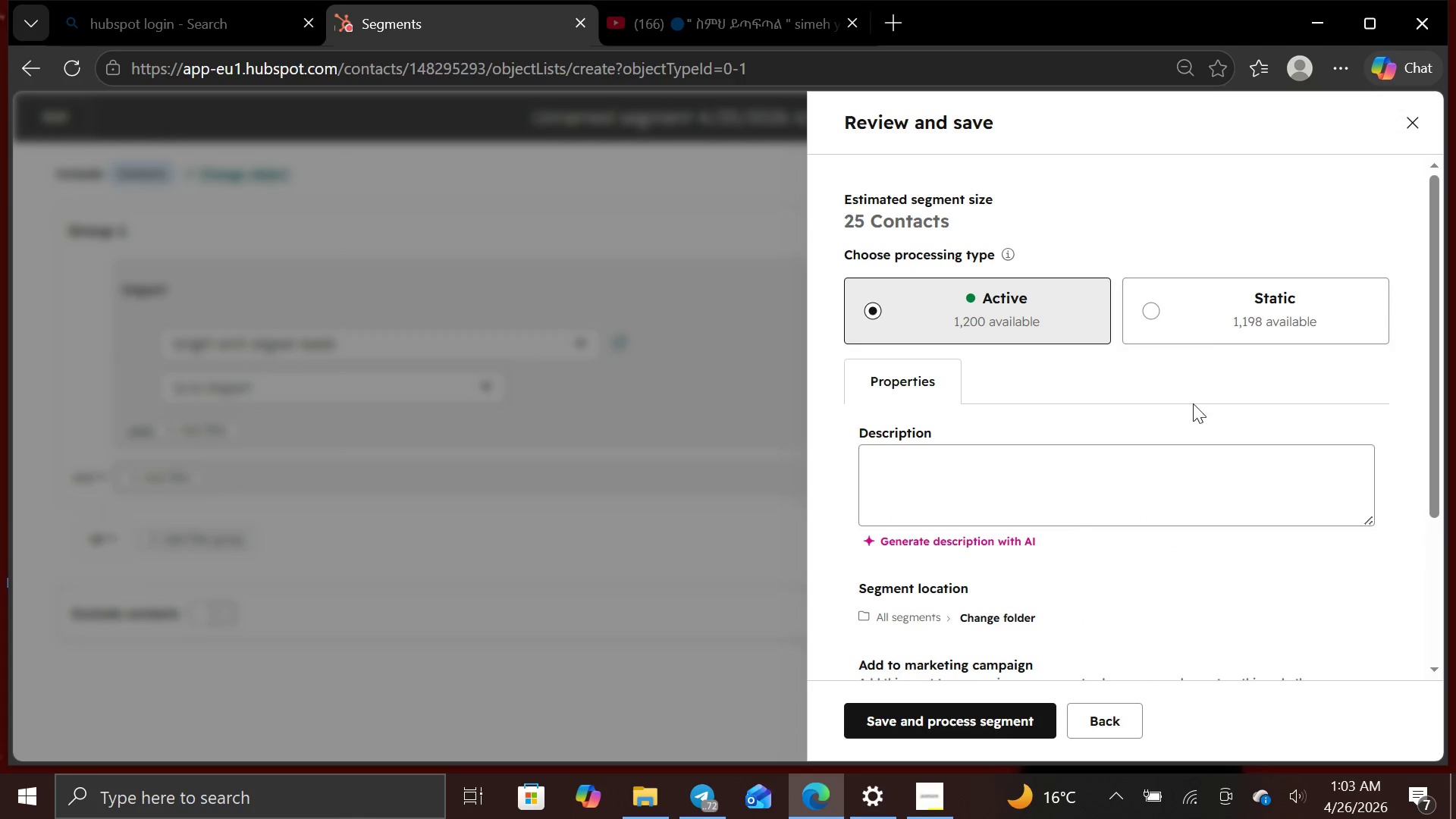 
left_click([1228, 322])
 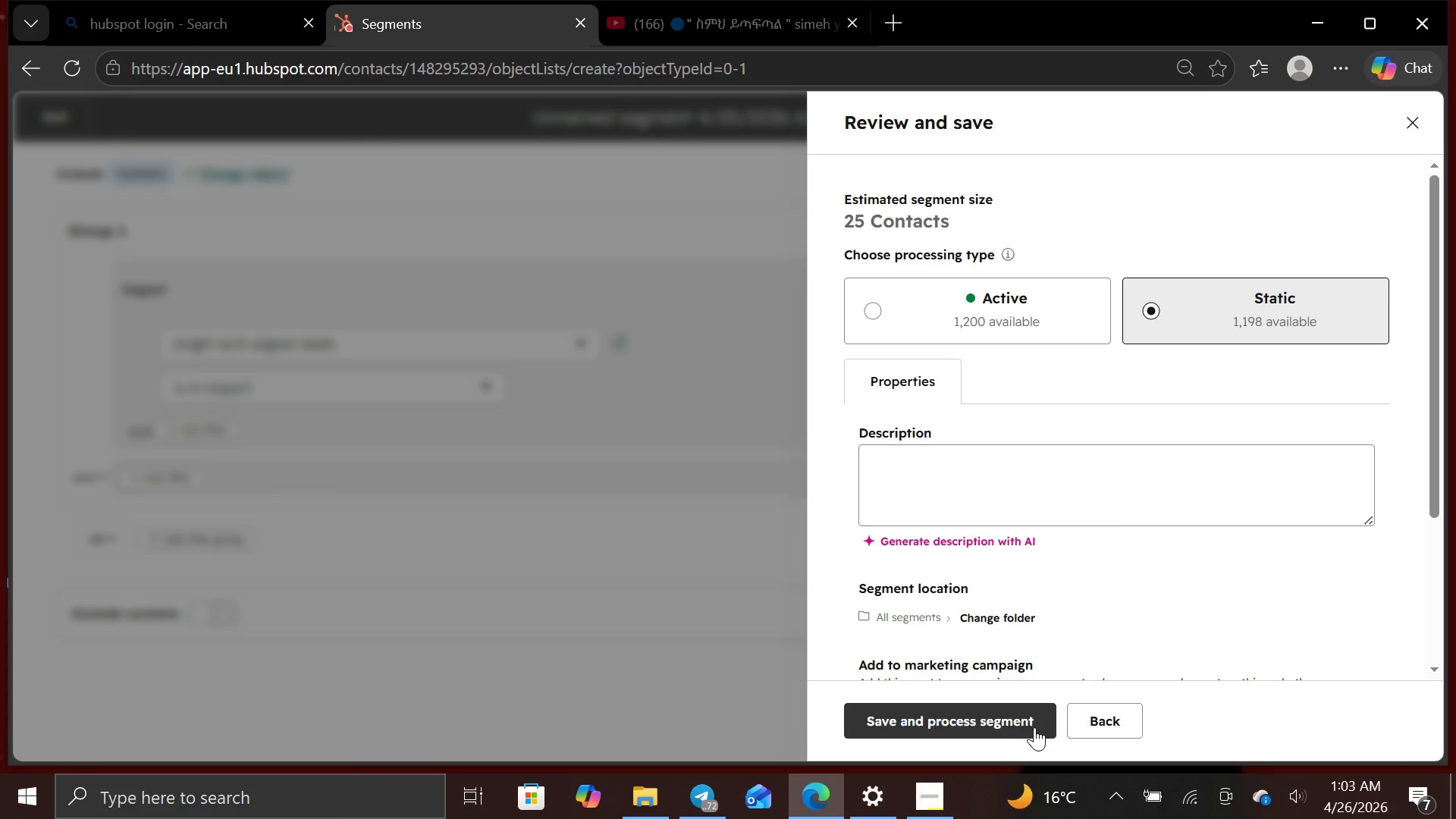 
left_click([1034, 727])
 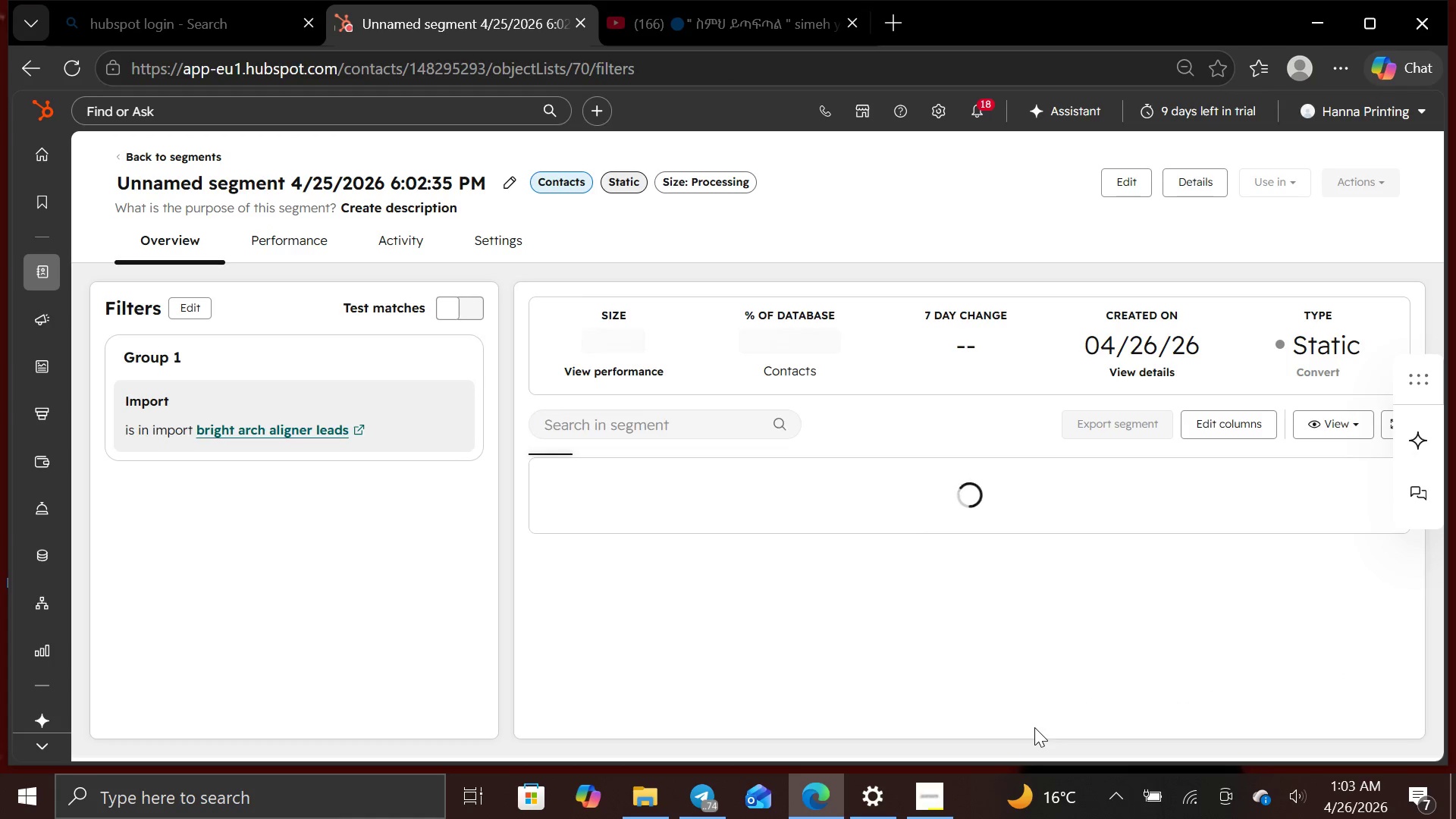 
wait(8.09)
 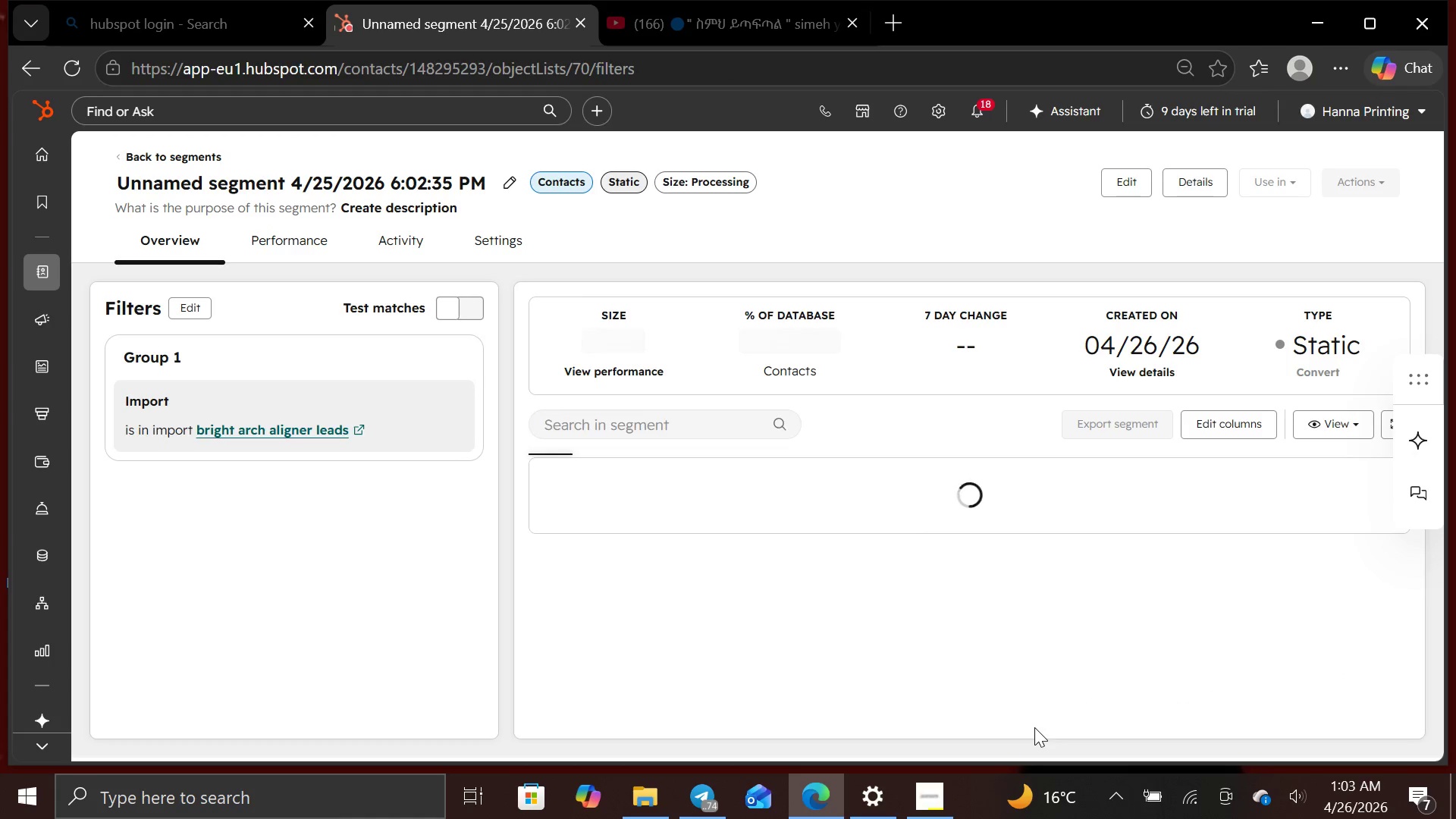 
left_click([500, 180])
 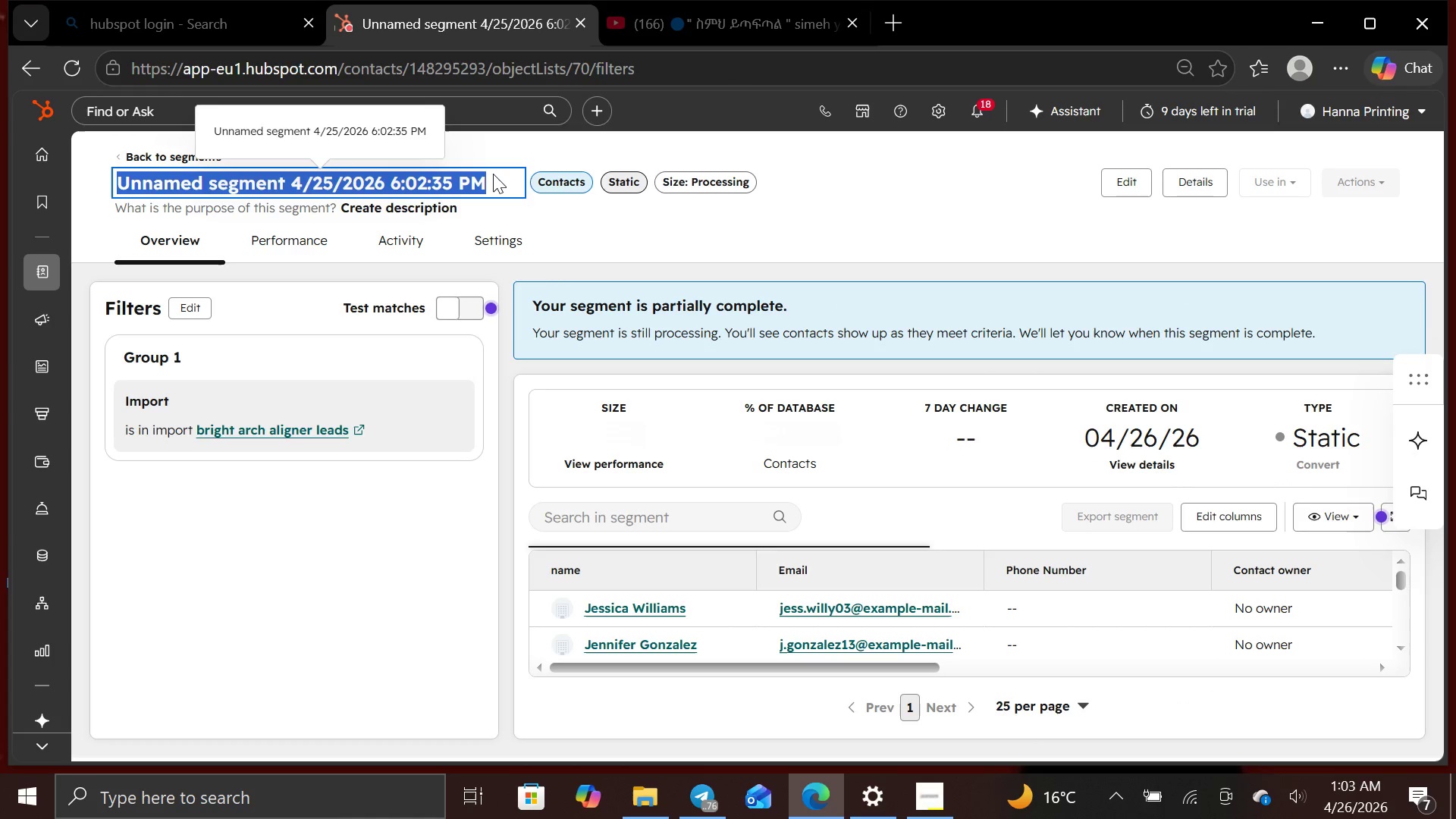 
key(Backspace)
type(al)
 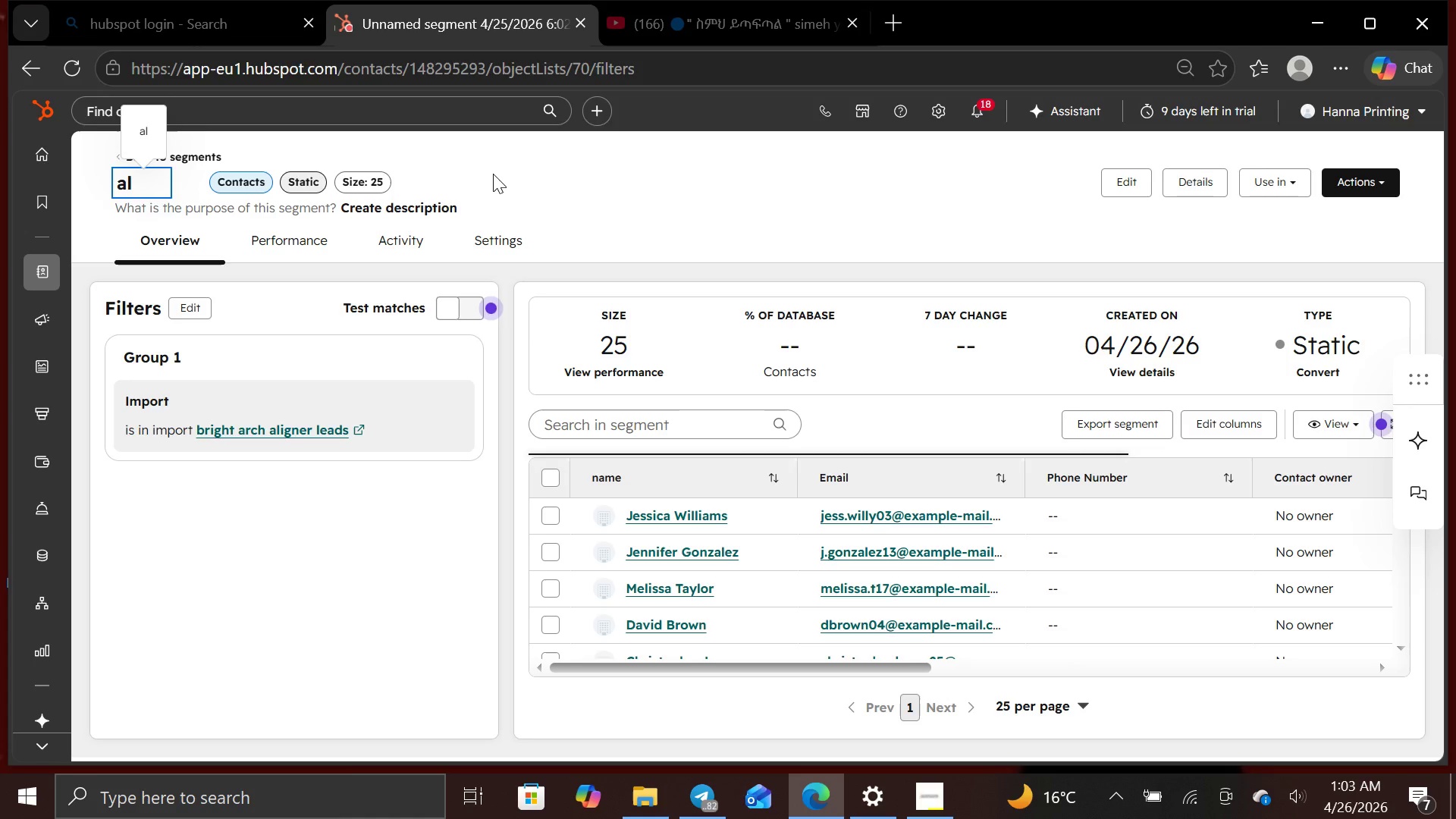 
wait(12.3)
 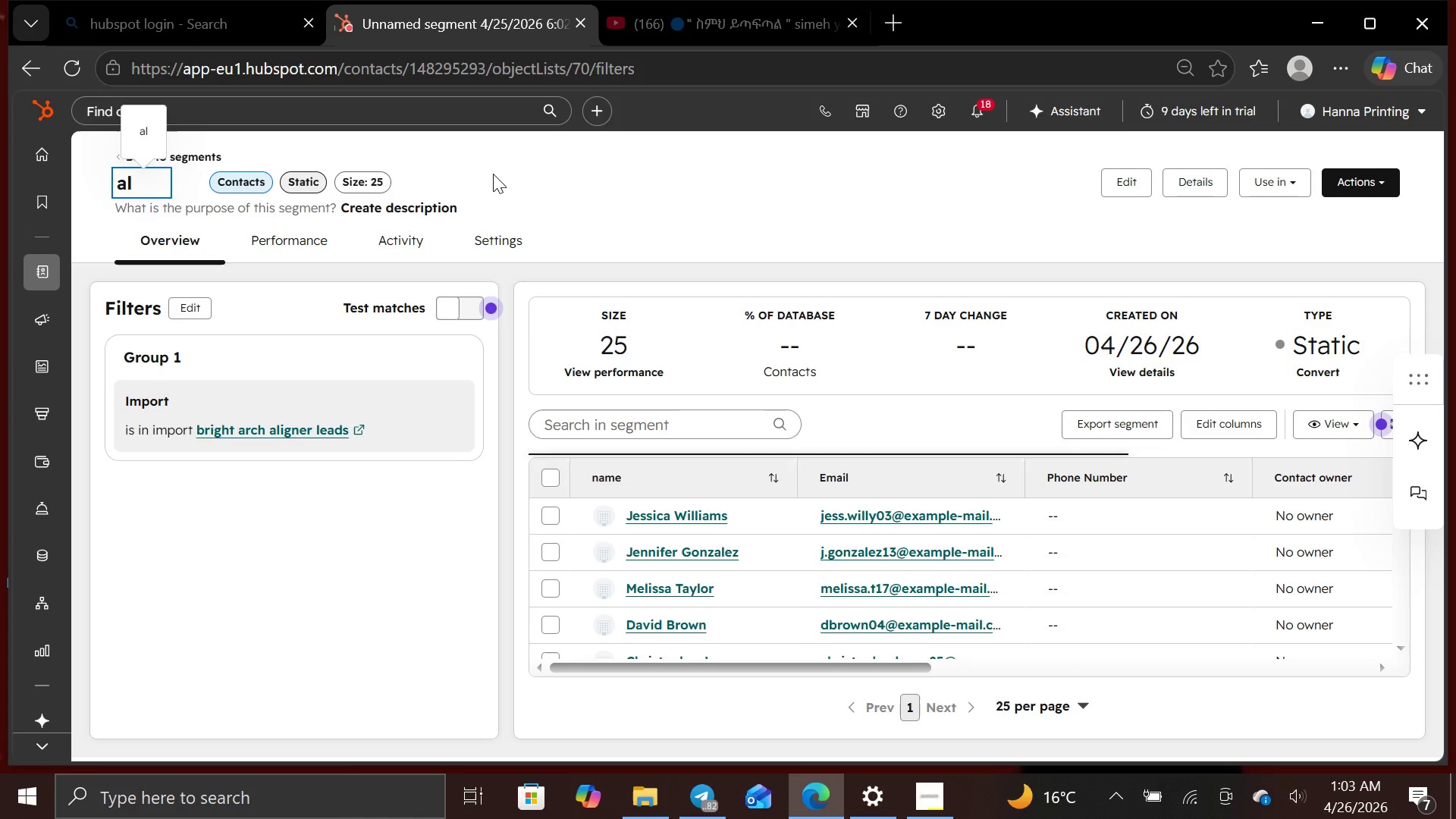 
key(Backspace)
key(Backspace)
type(ali)
 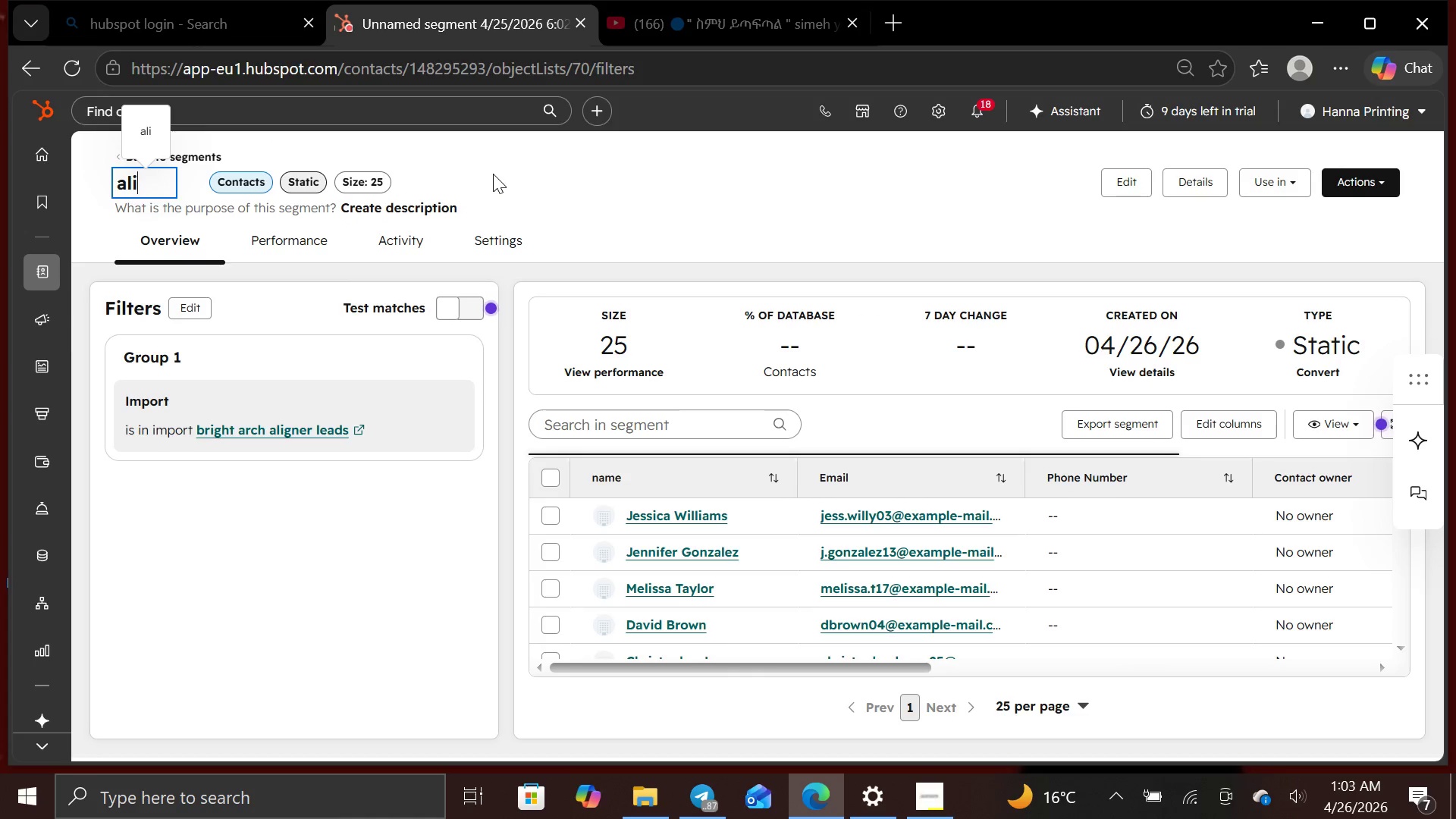 
type(gner )
 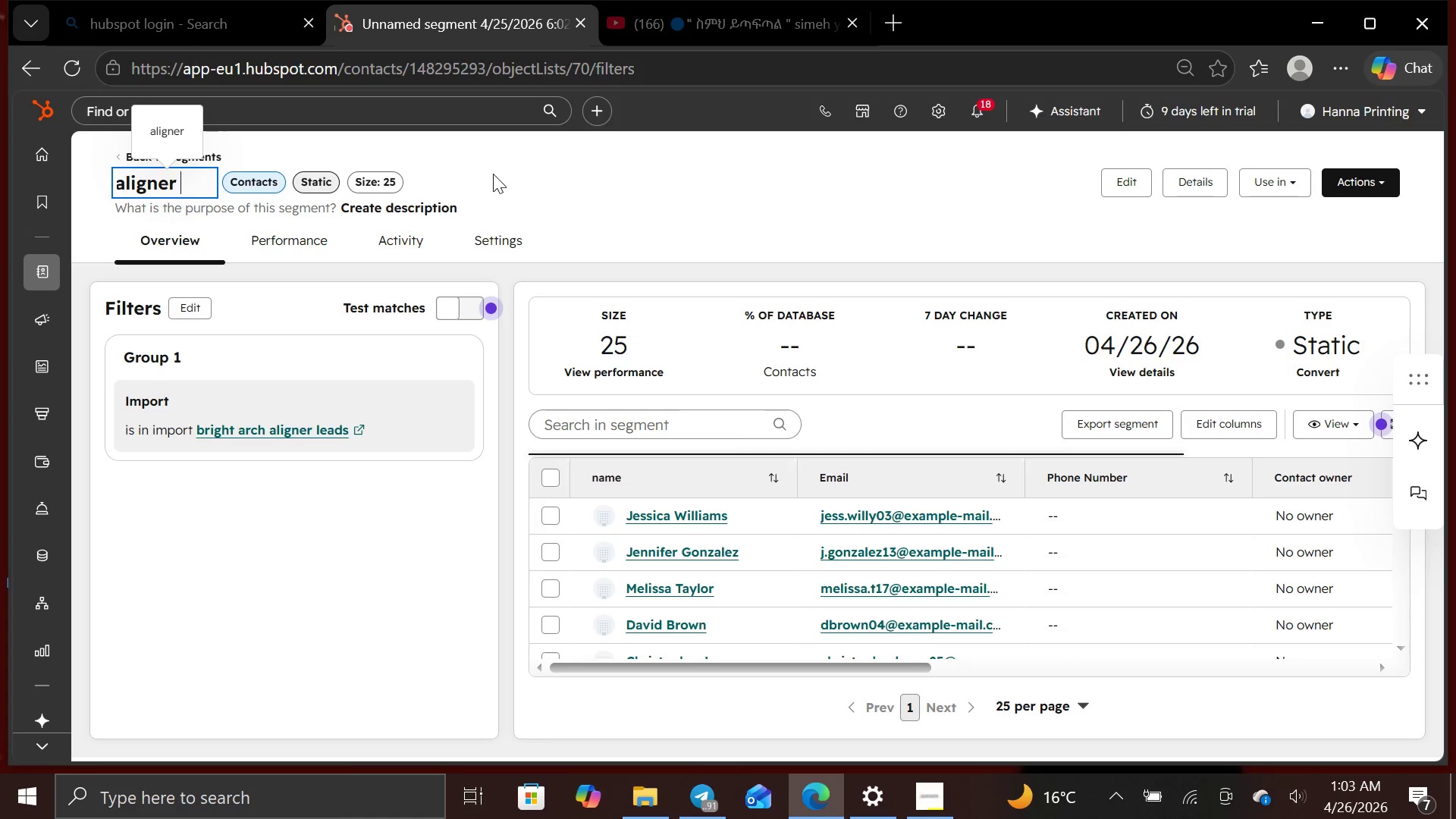 
type(guide )
 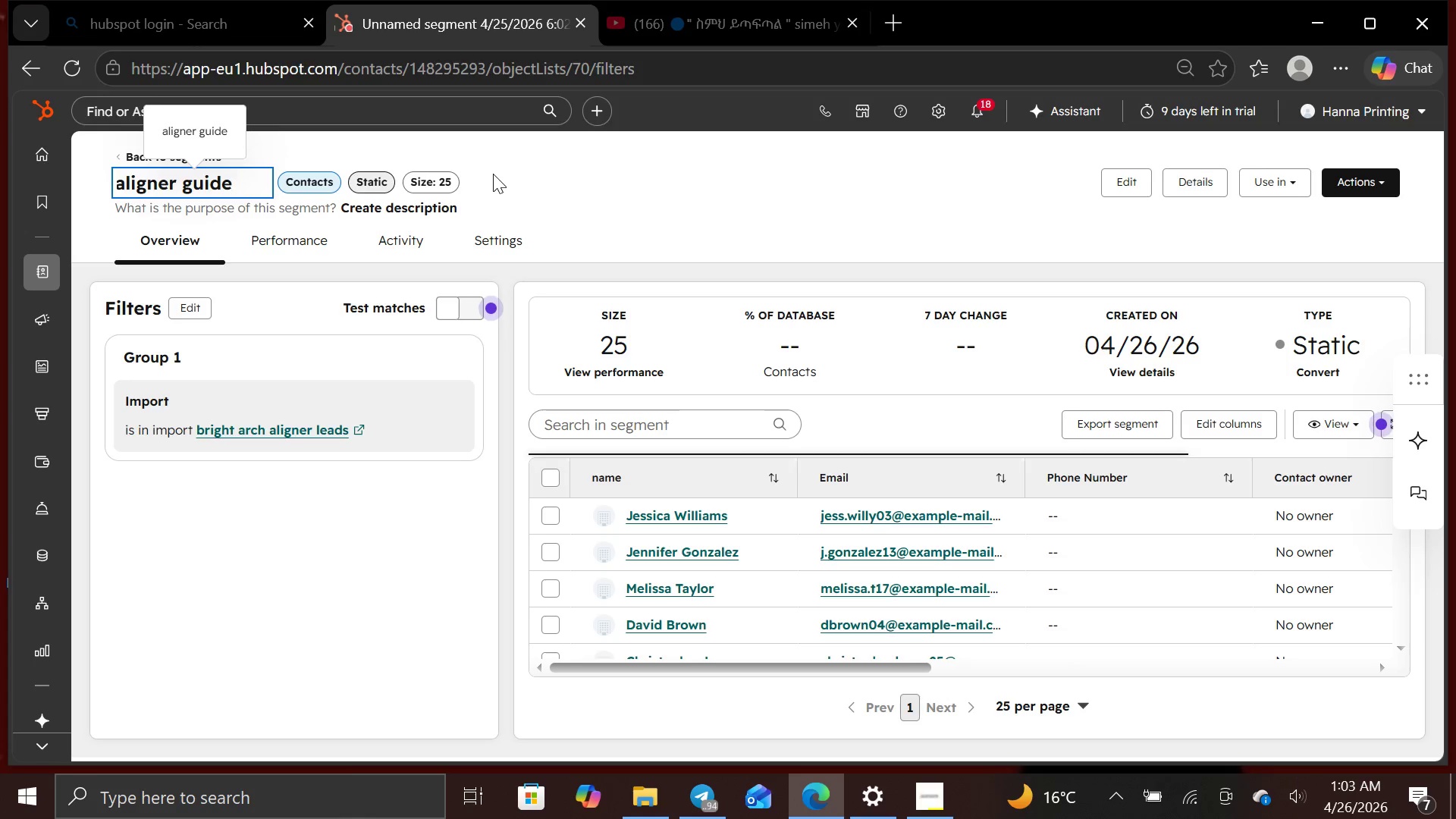 
wait(6.5)
 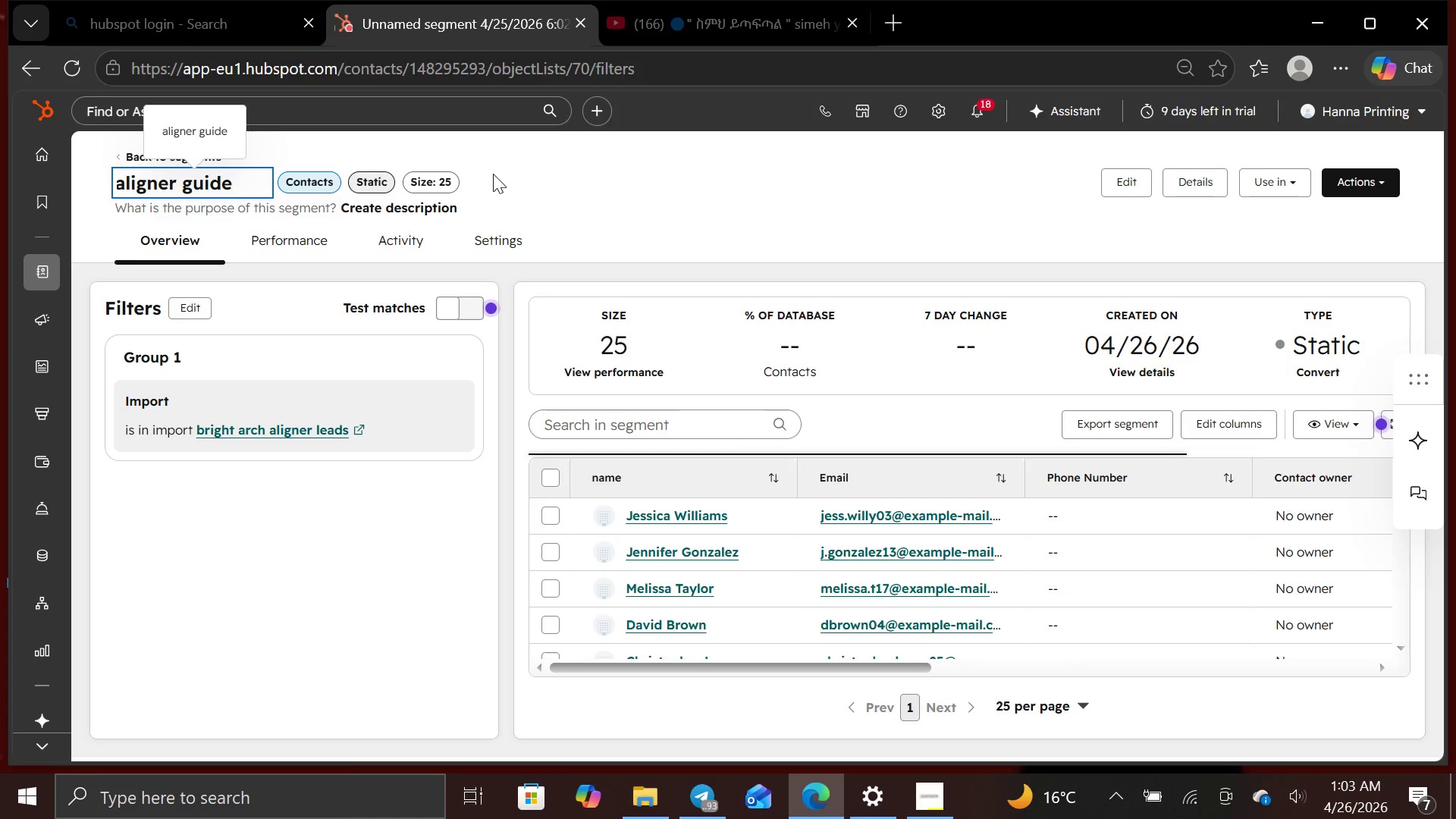 
type(list)
 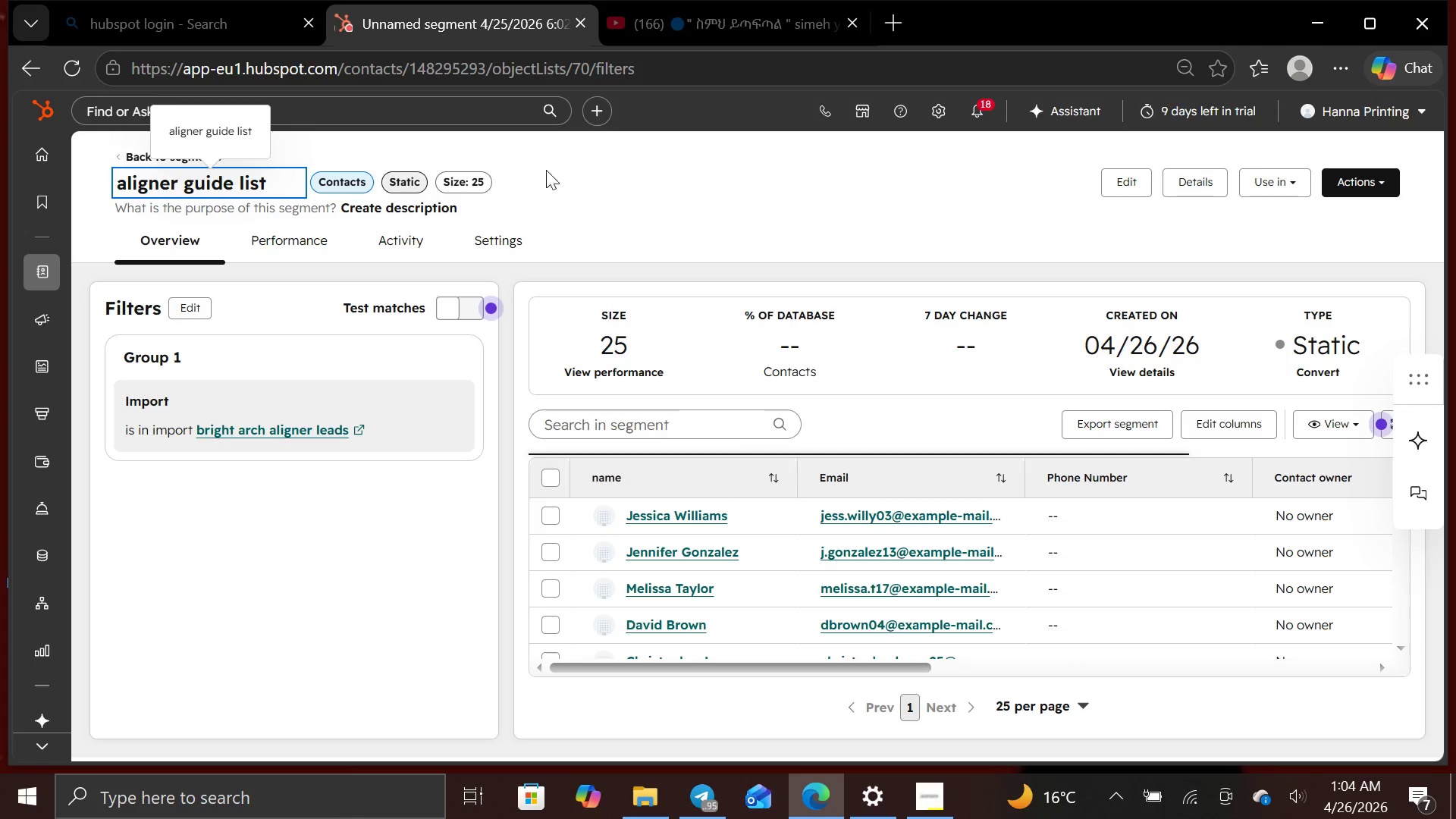 
left_click([607, 184])
 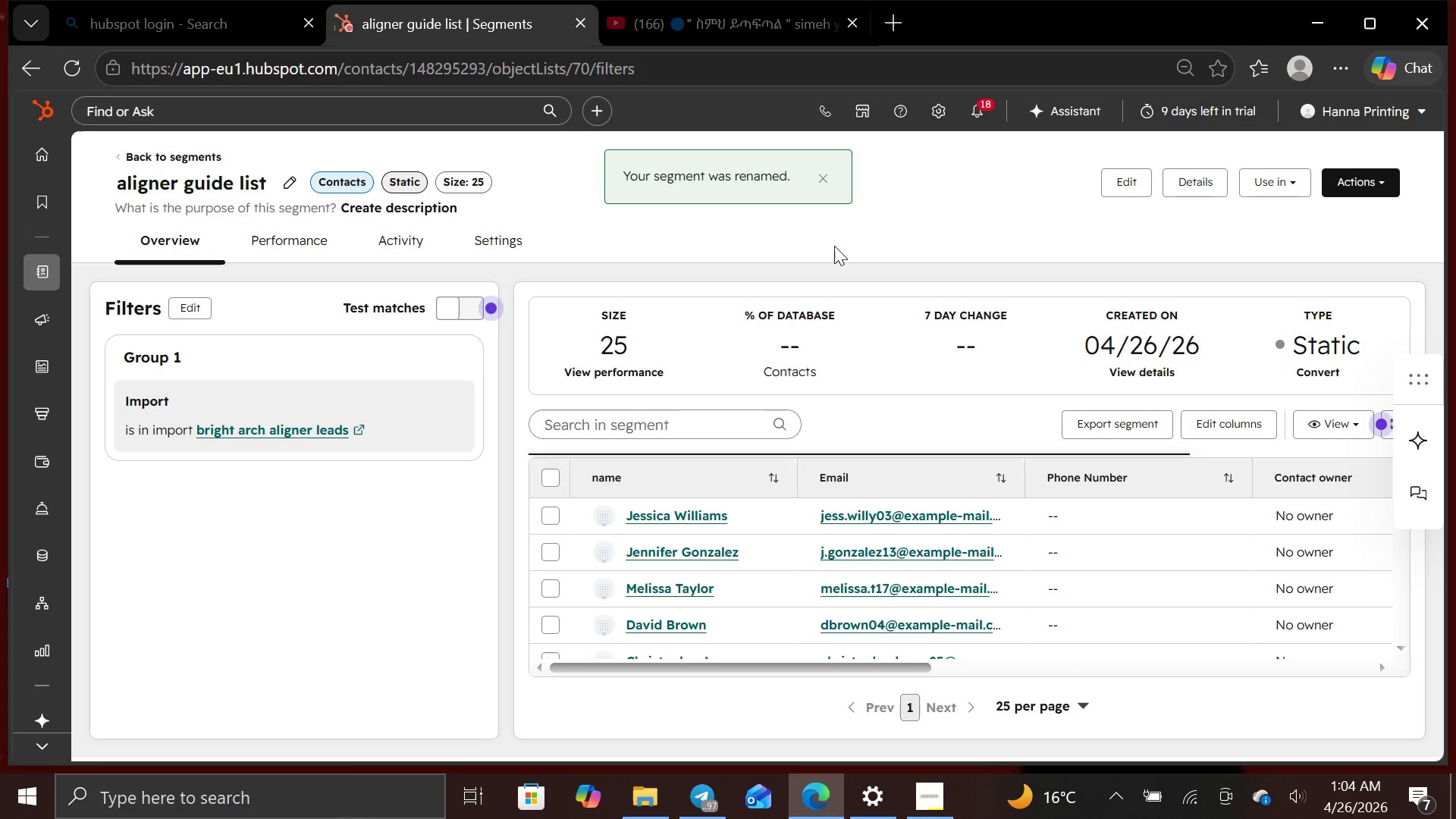 
wait(7.5)
 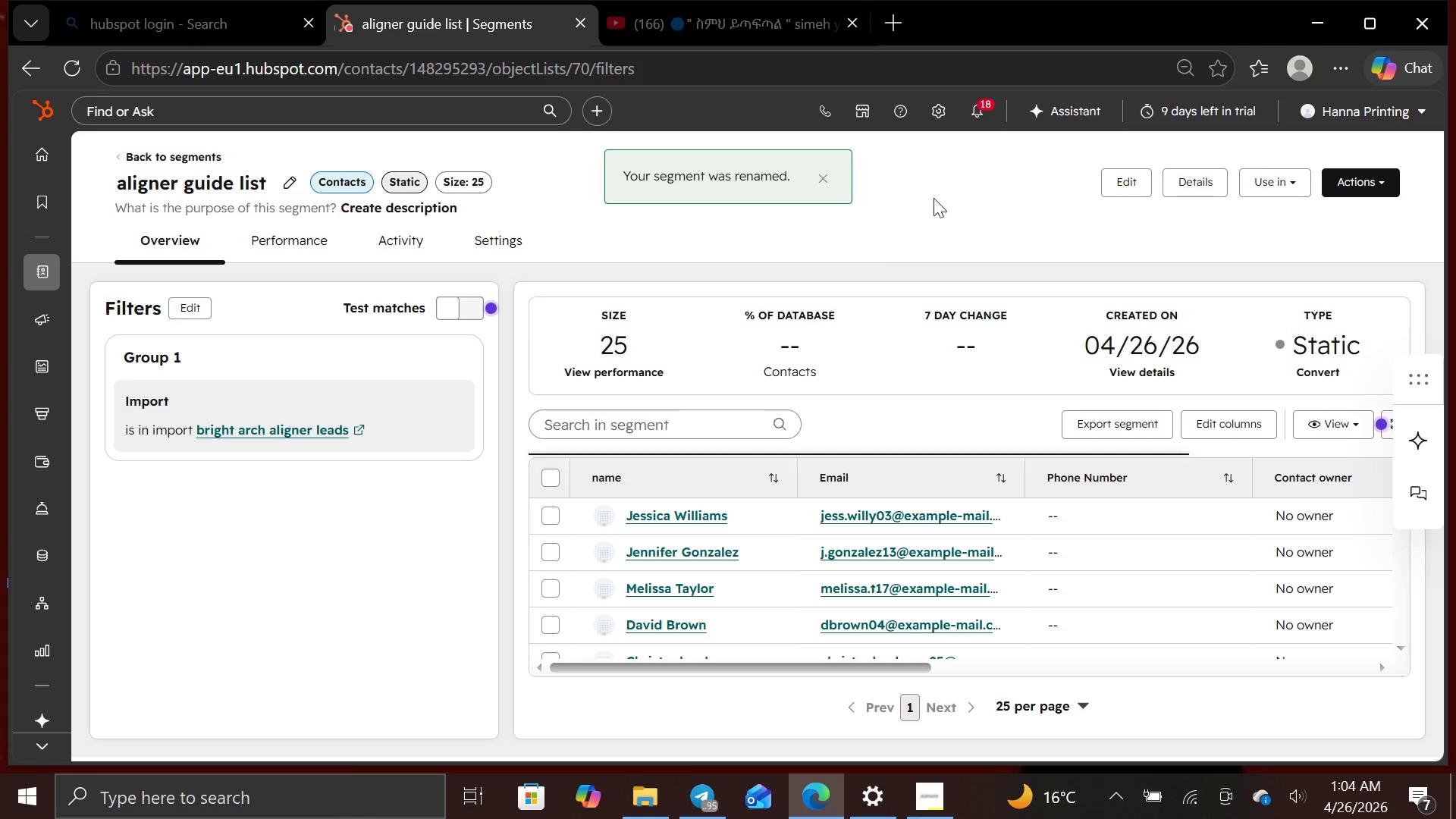 
key(PrintScreen)
 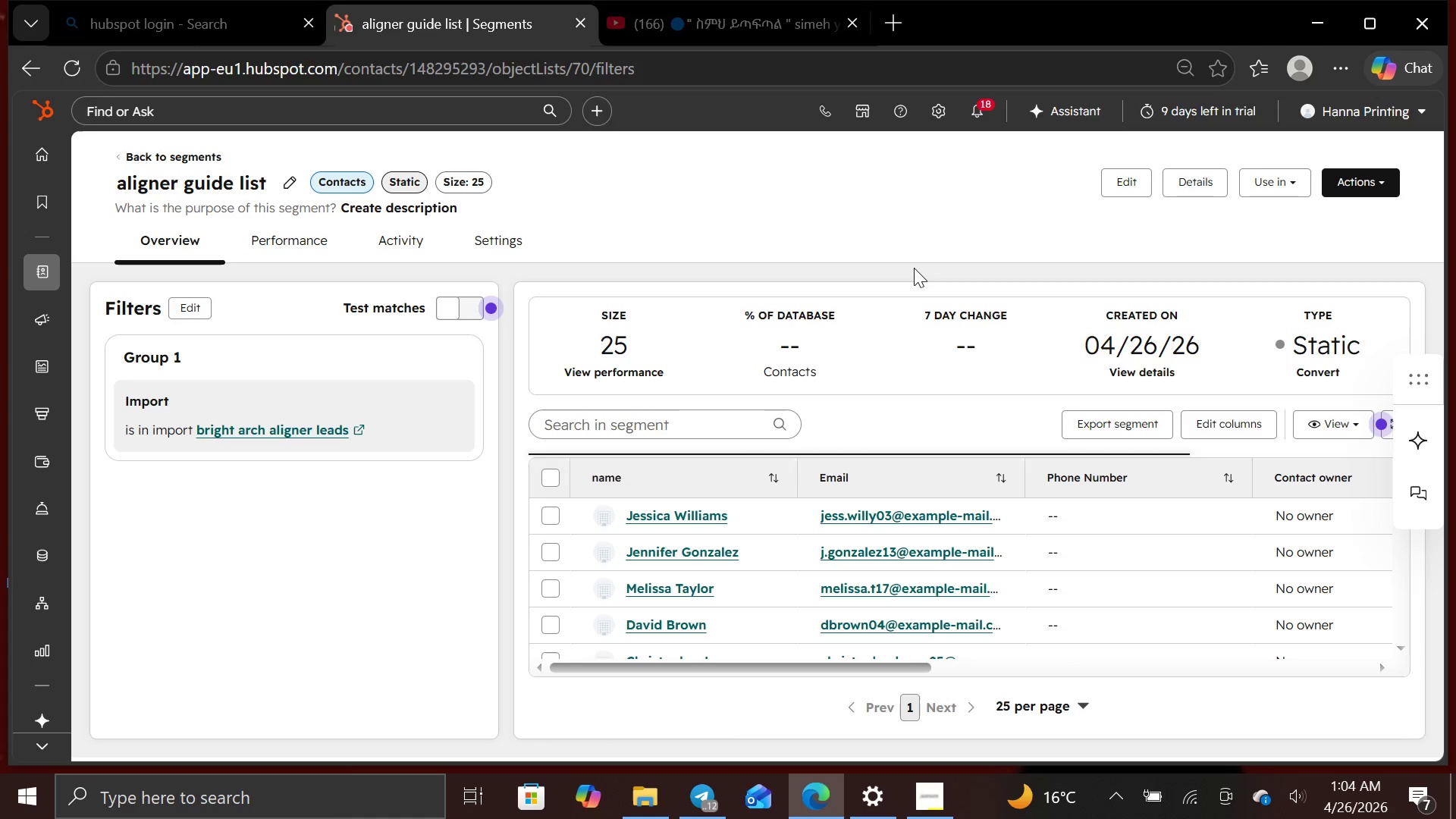 
wait(35.09)
 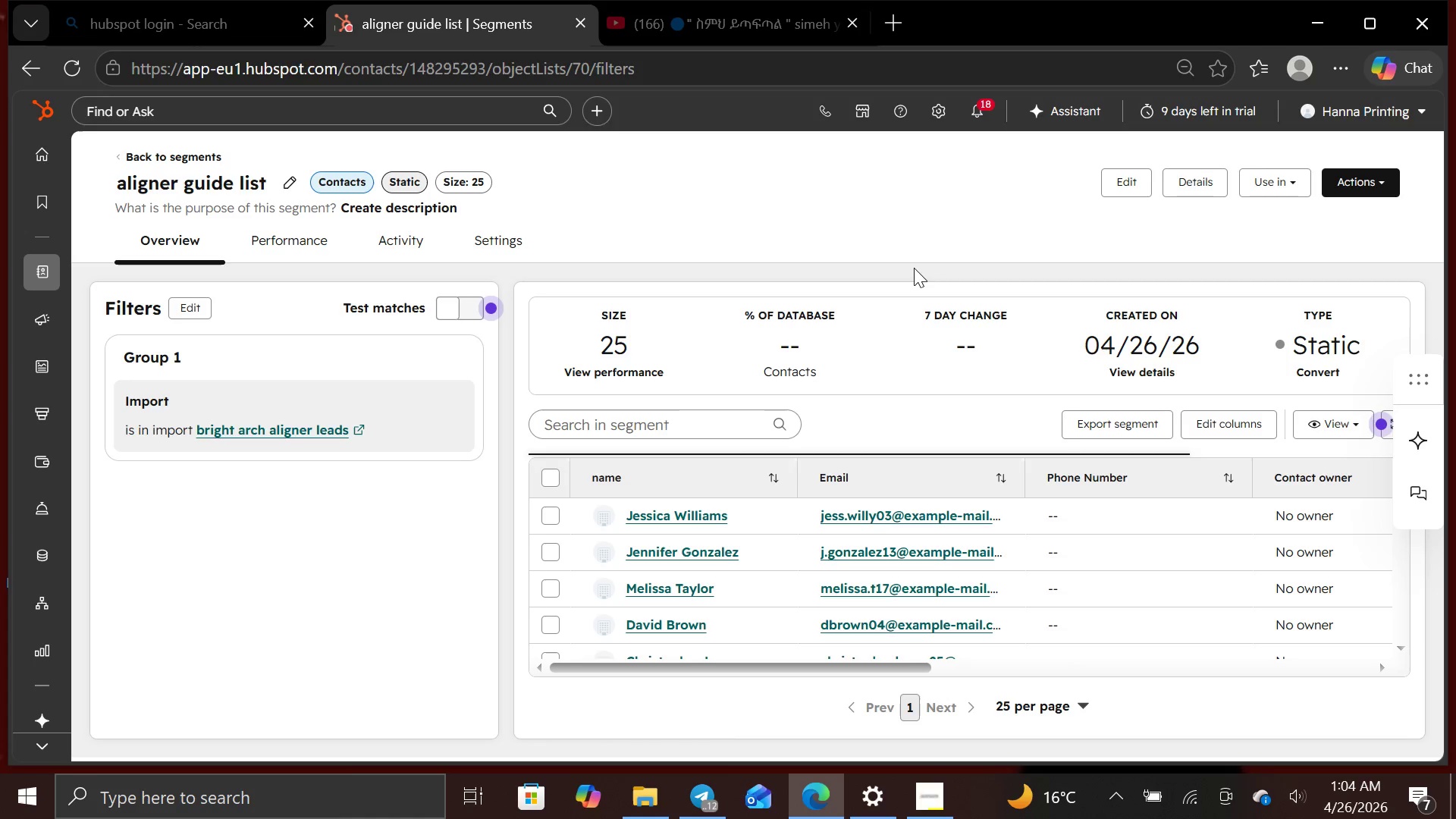 
left_click([145, 155])
 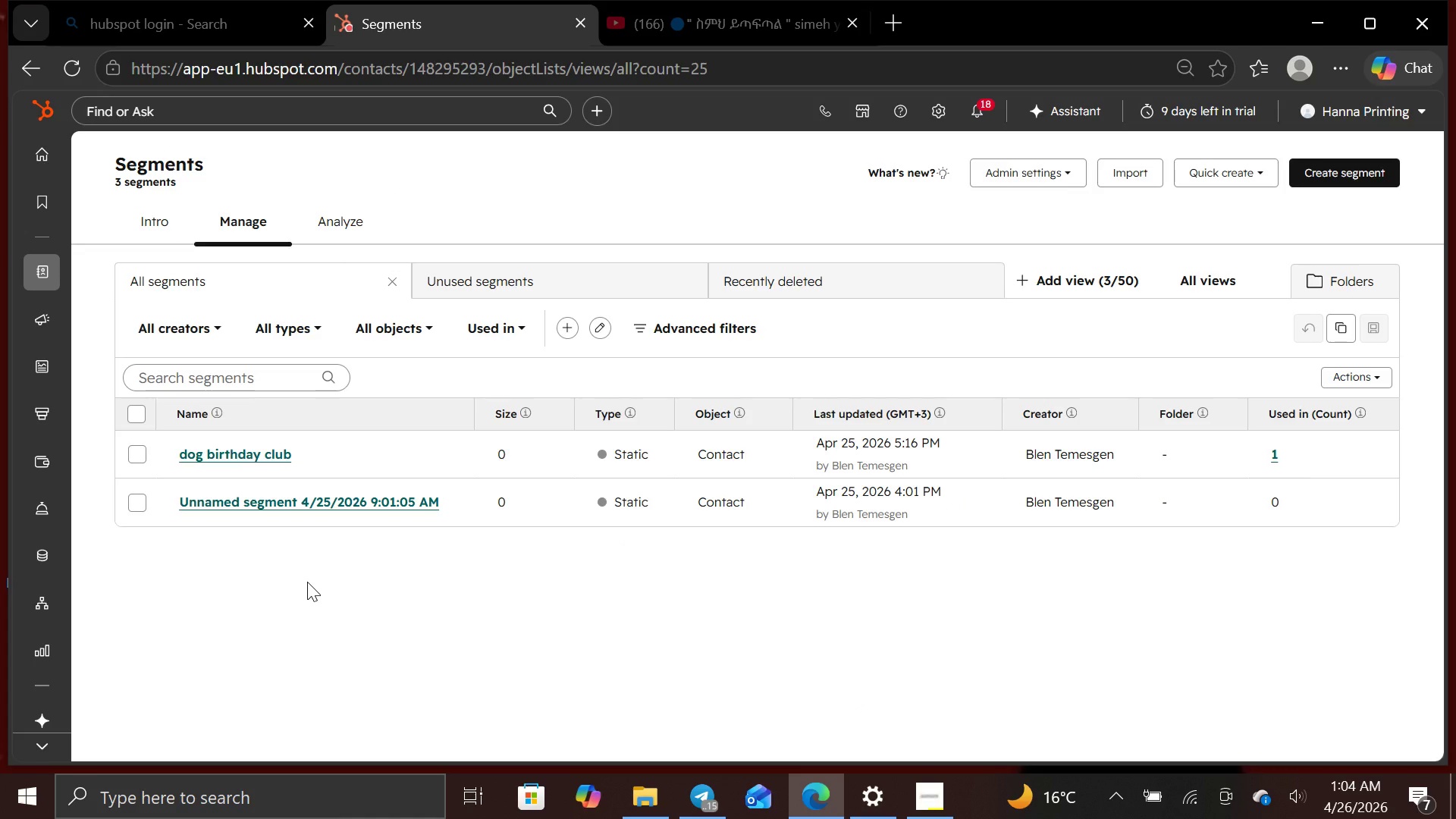 
mouse_move([280, 521])
 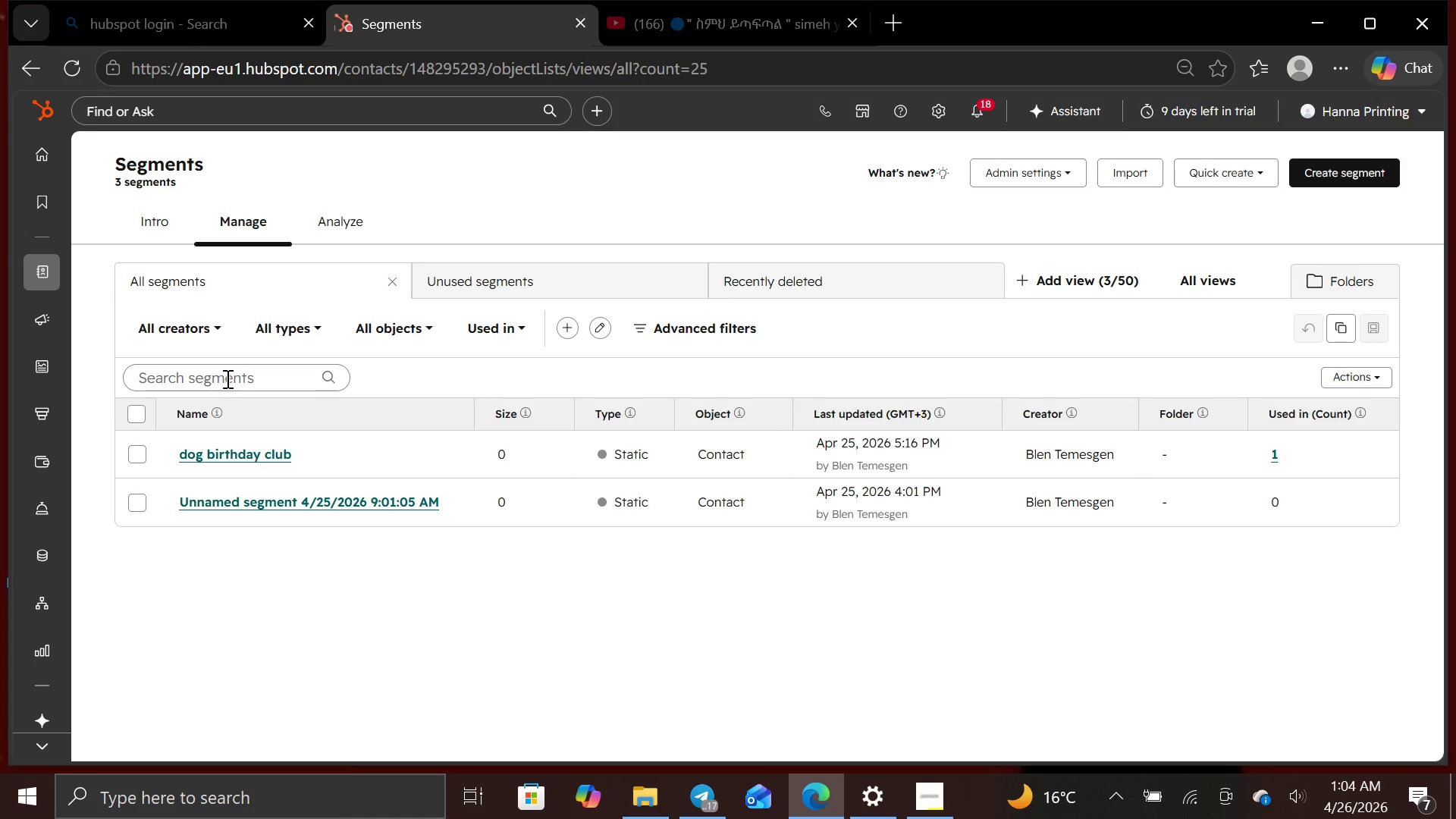 
left_click([226, 378])
 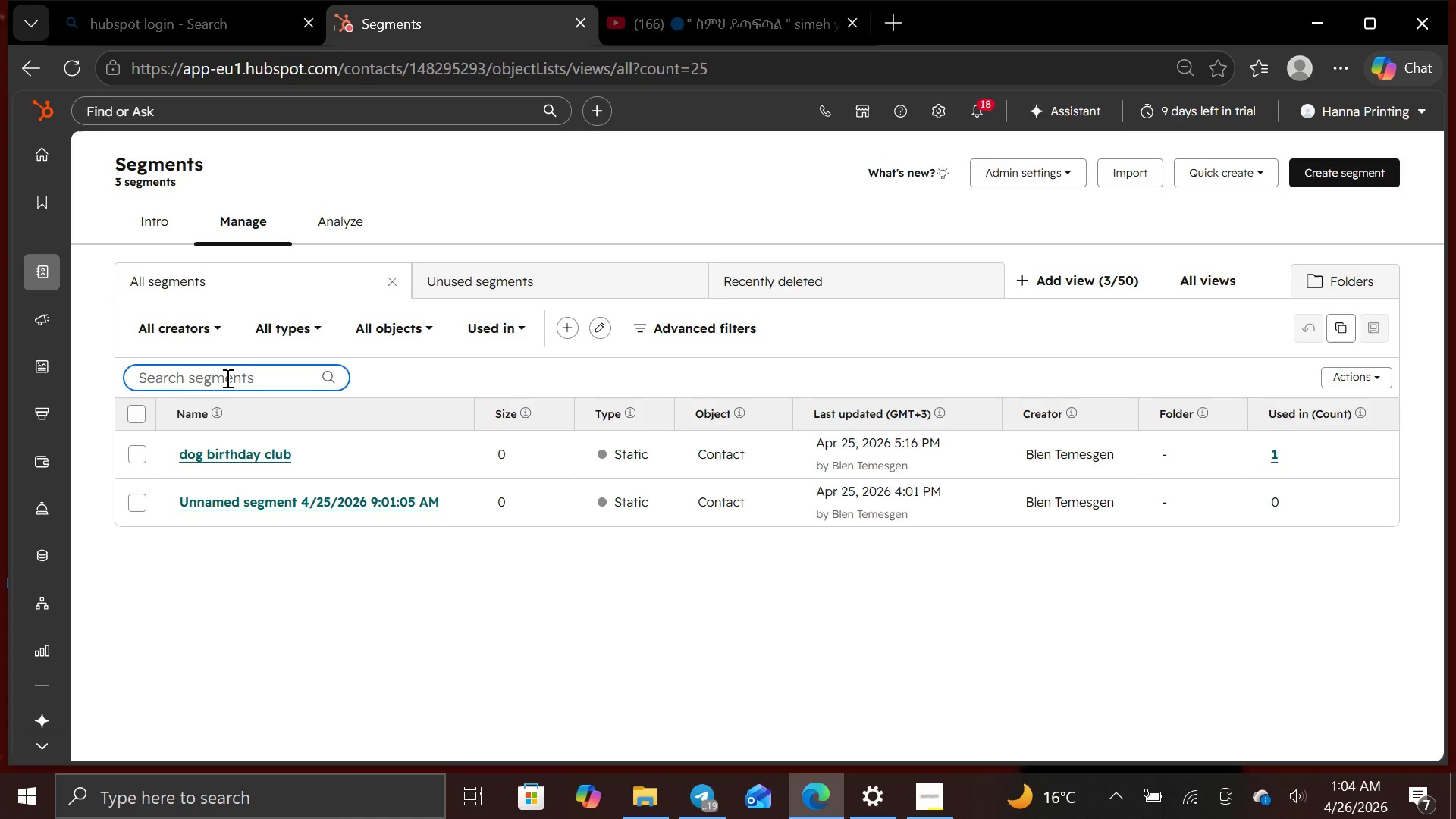 
type(ali)
 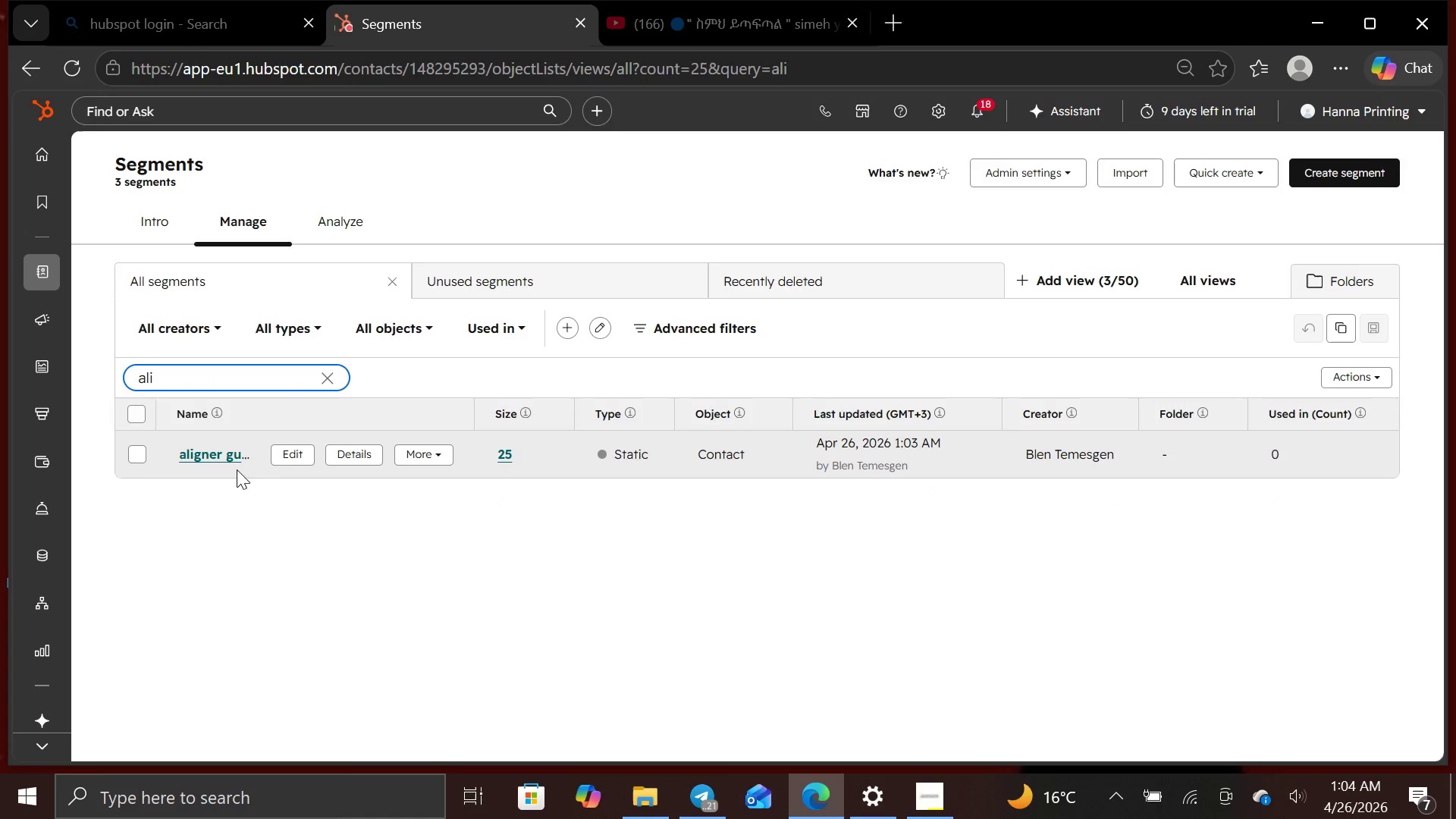 
left_click([271, 580])
 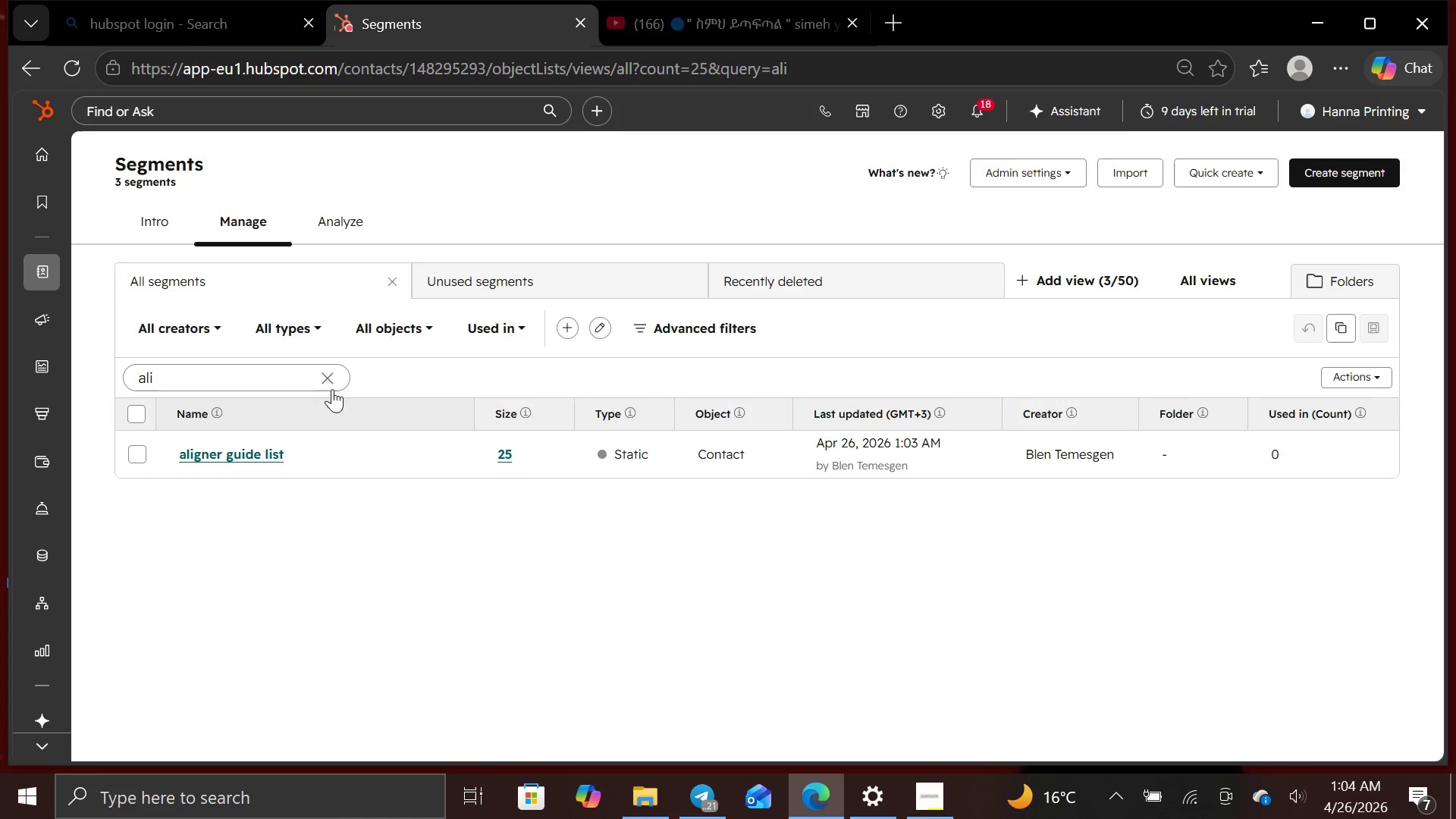 
left_click([330, 382])
 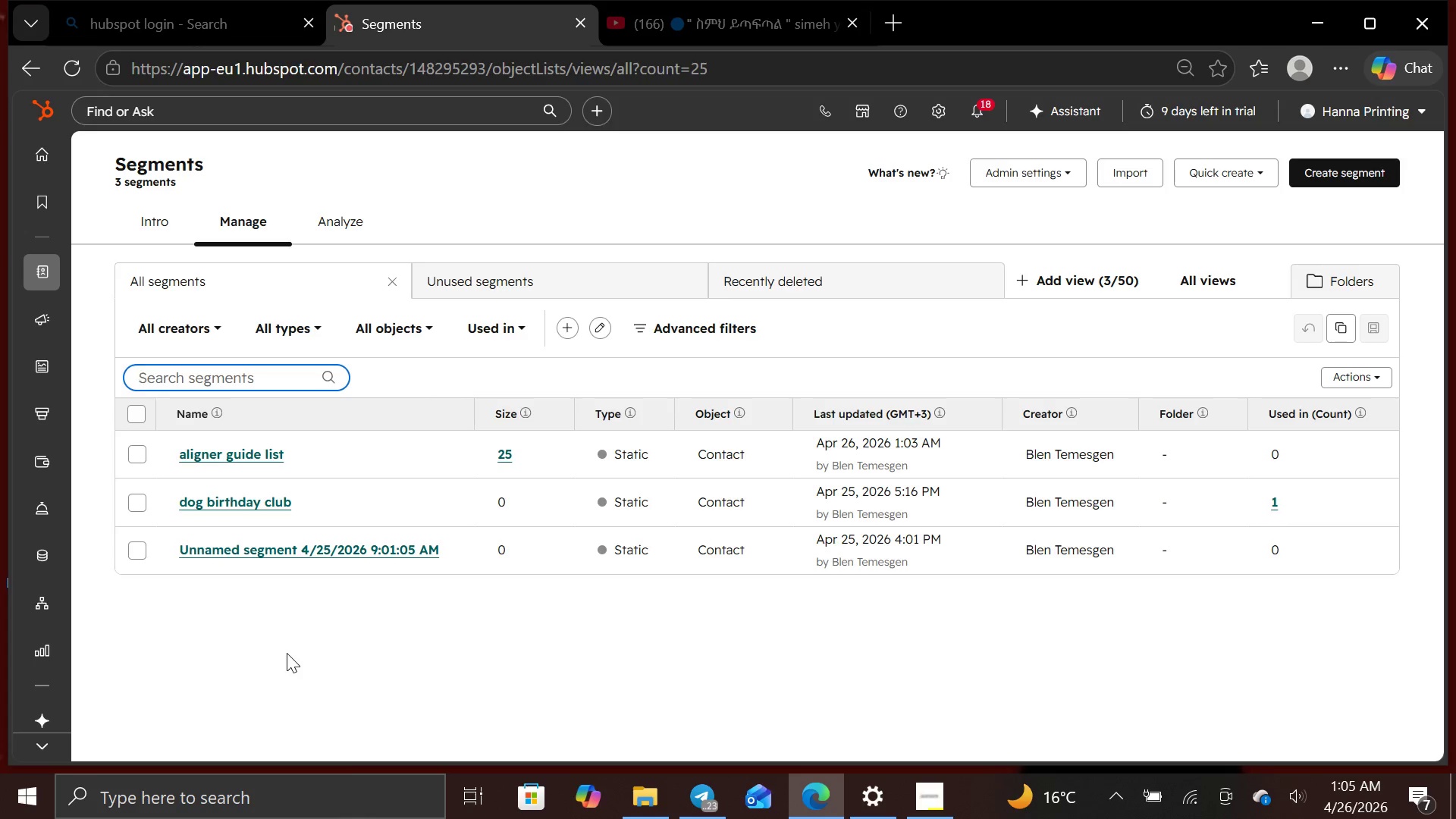 
wait(9.94)
 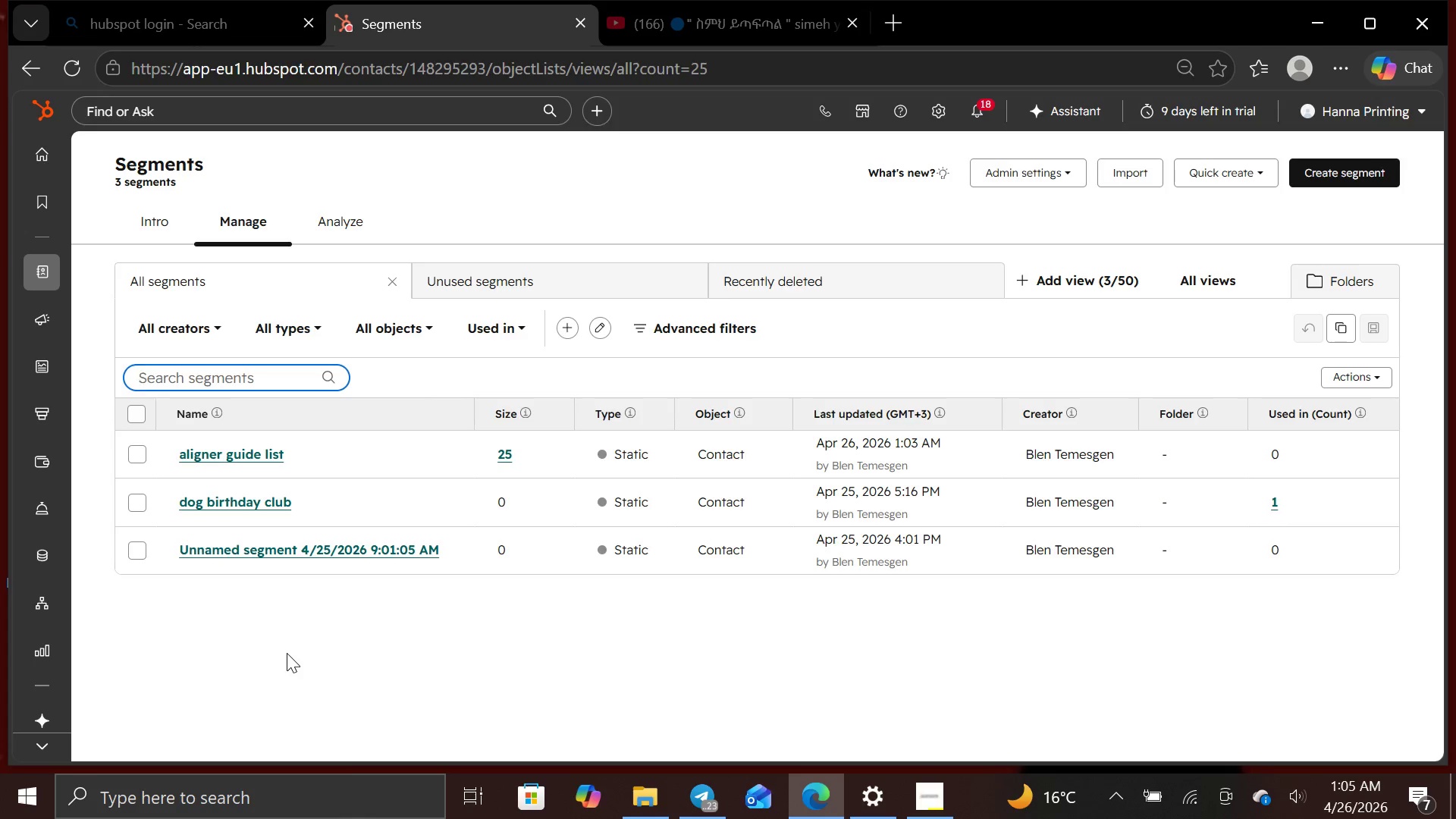 
left_click([111, 110])
 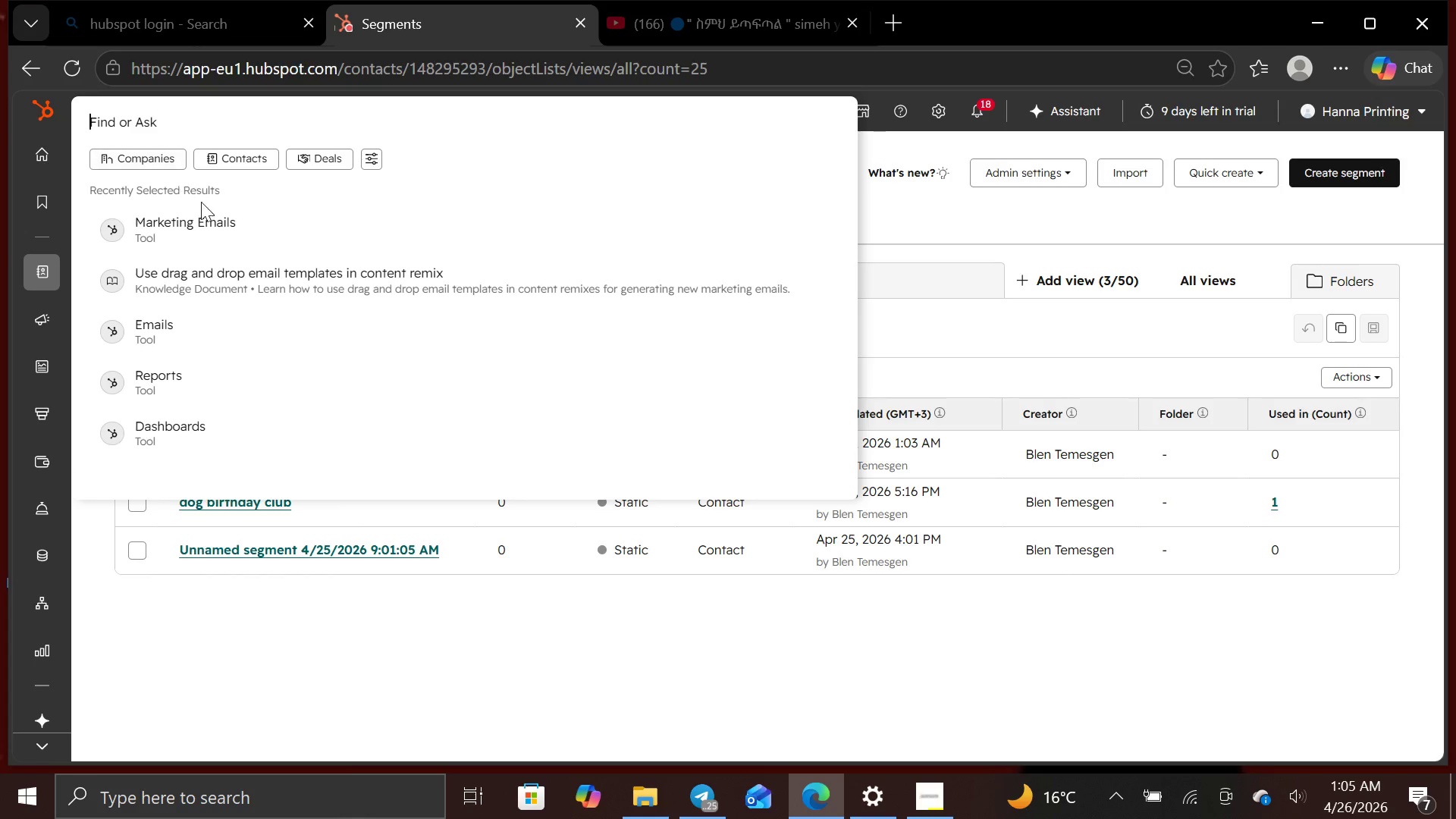 
left_click([212, 225])
 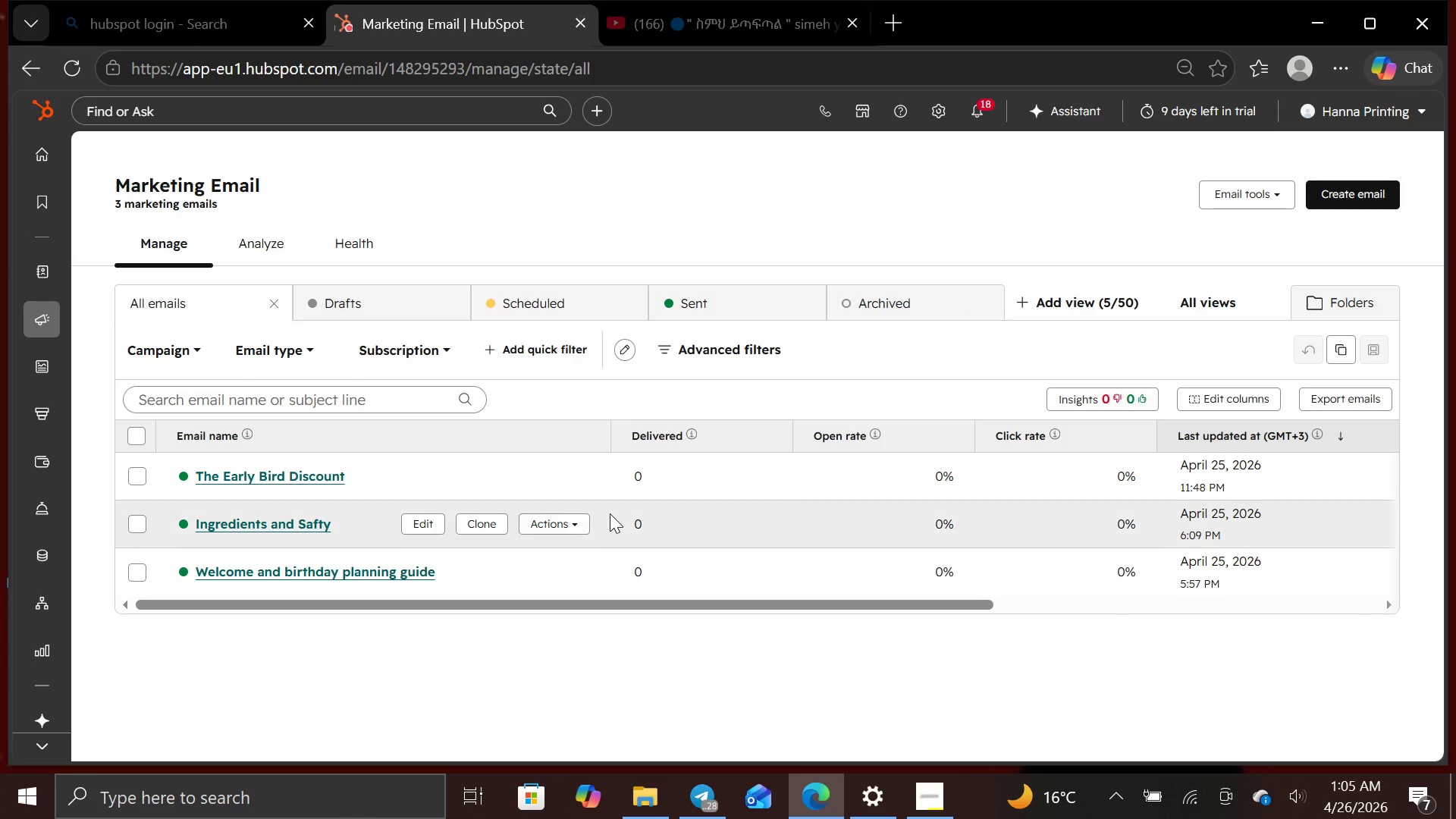 
wait(6.42)
 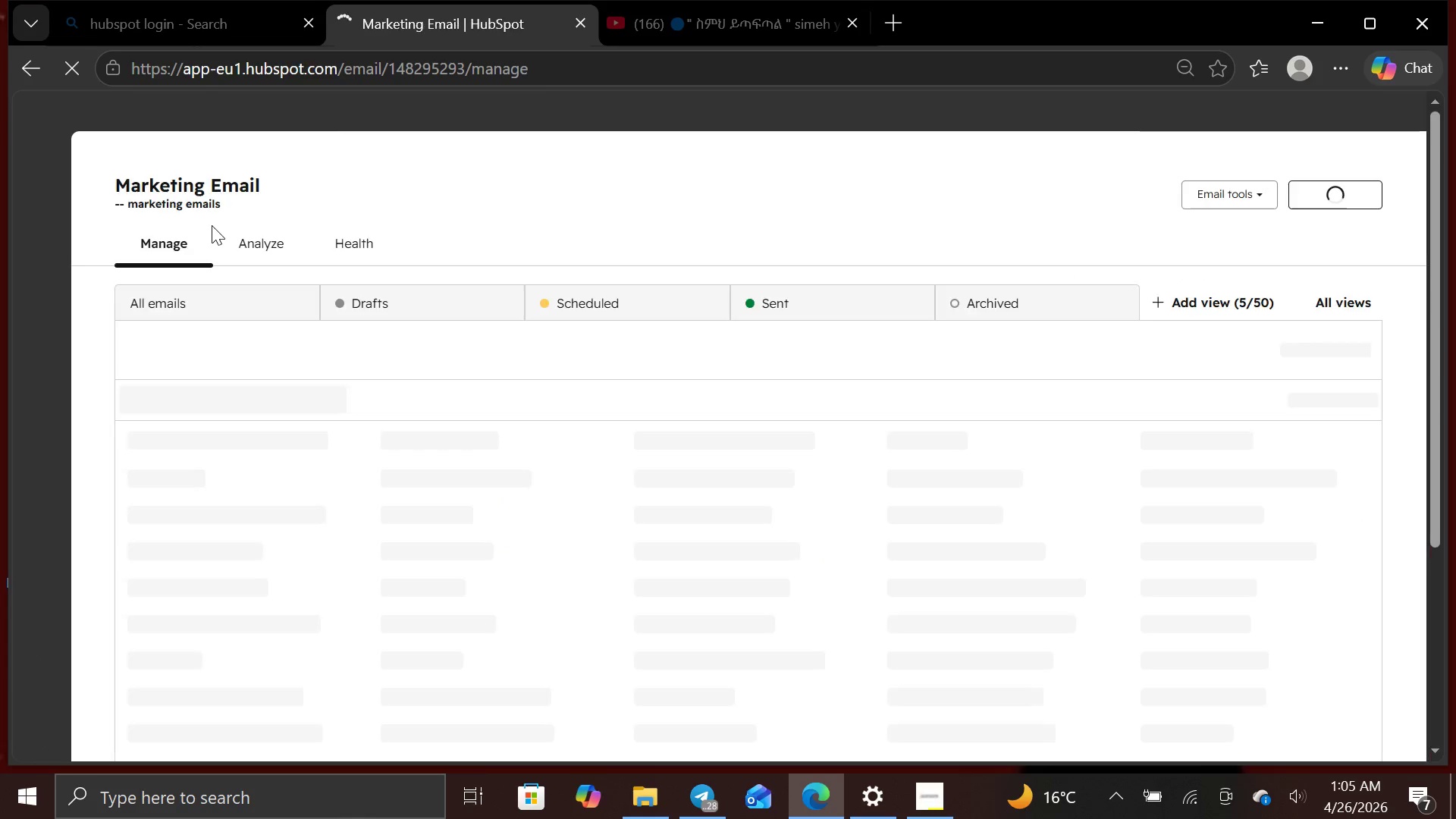 
left_click([1363, 196])
 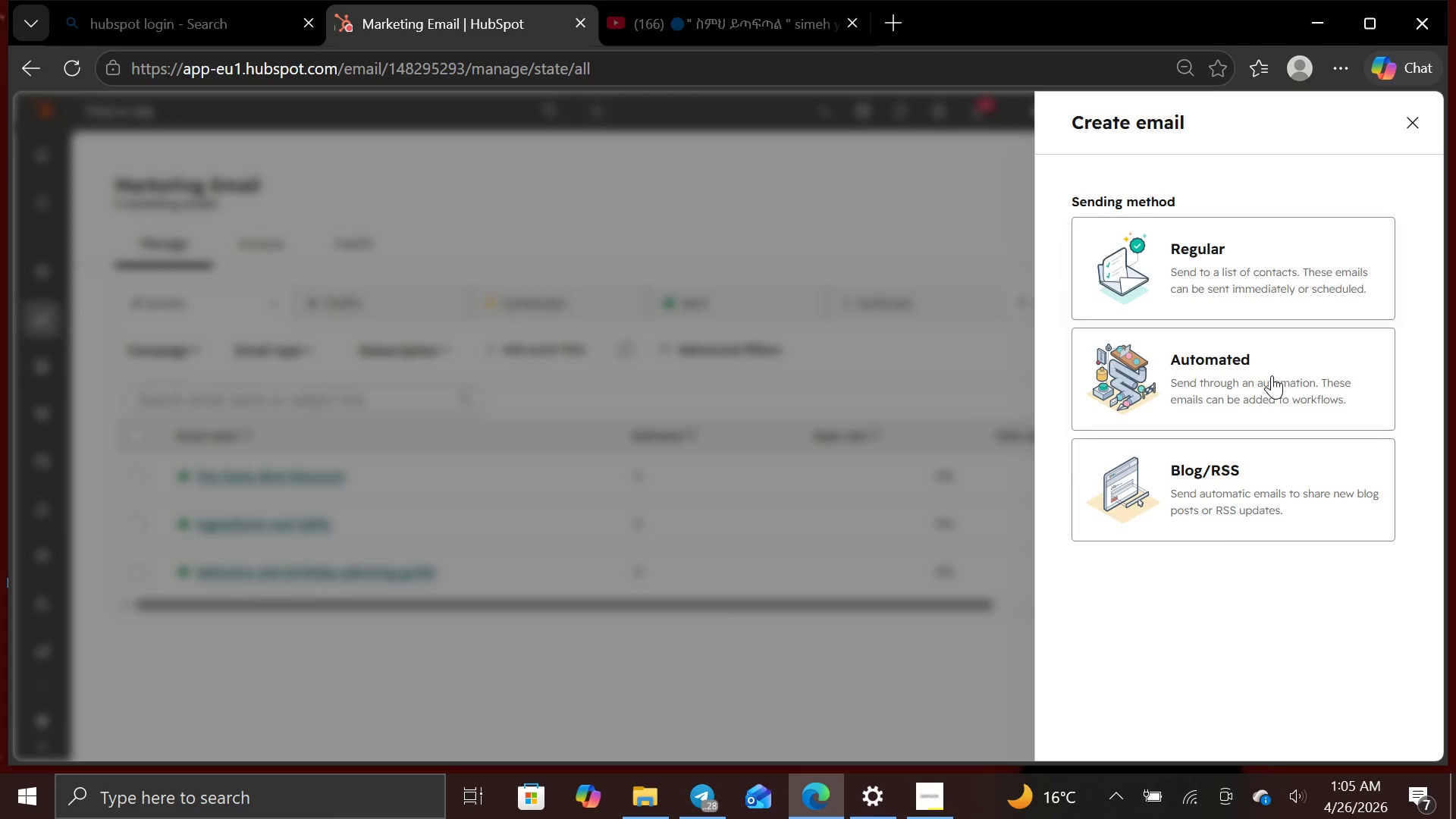 
left_click([1260, 394])
 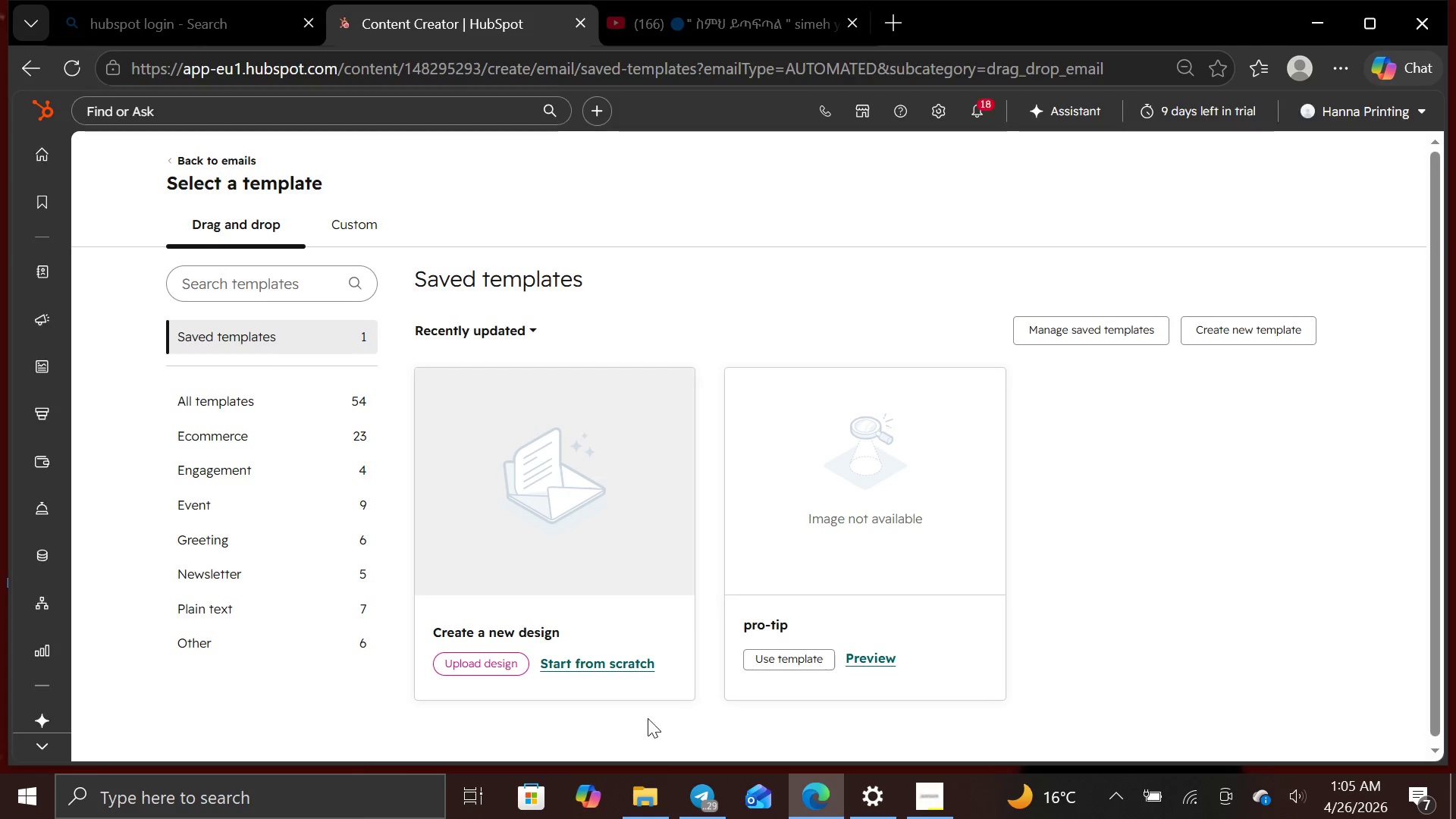 
left_click([605, 671])
 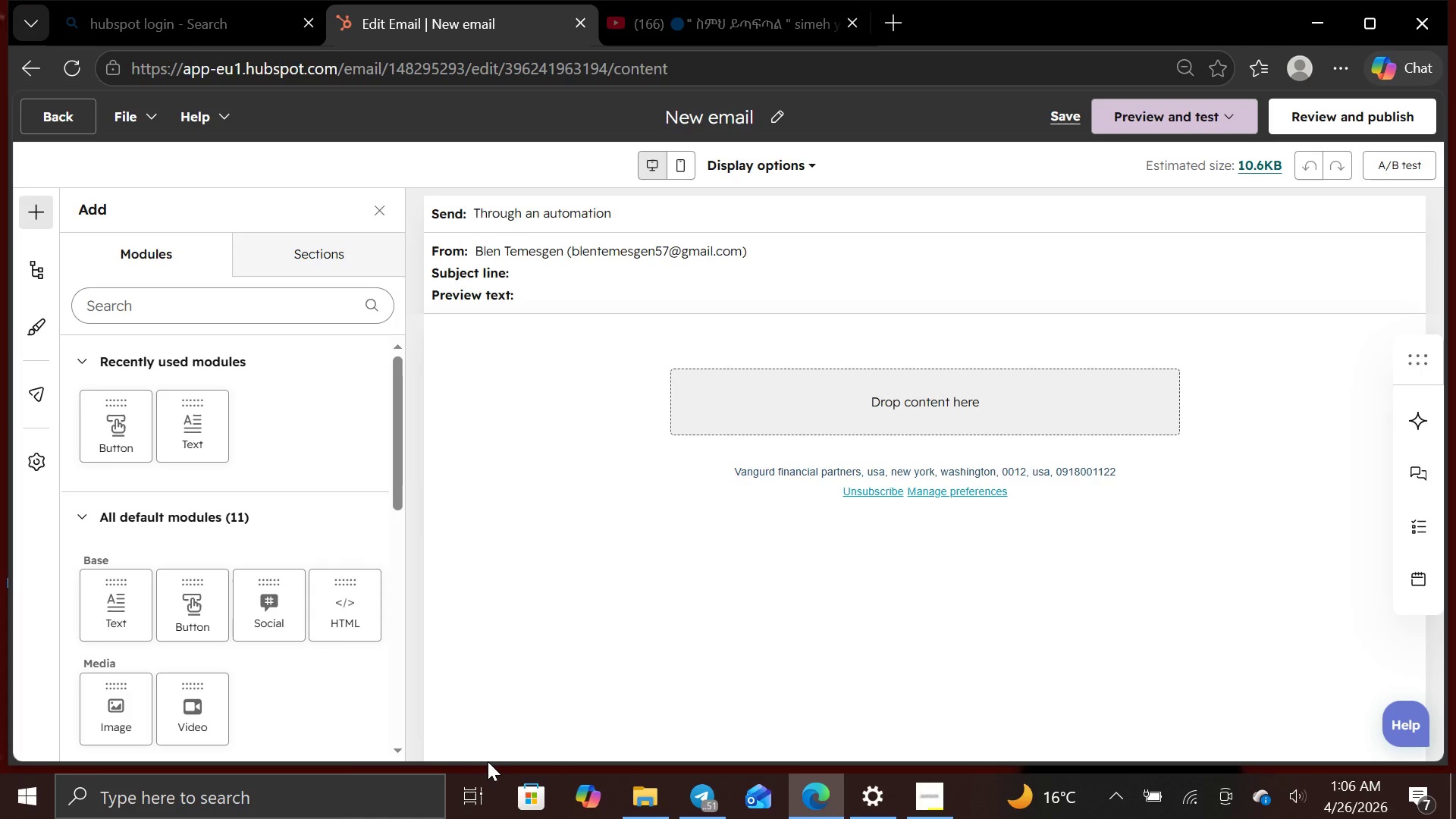 
wait(57.53)
 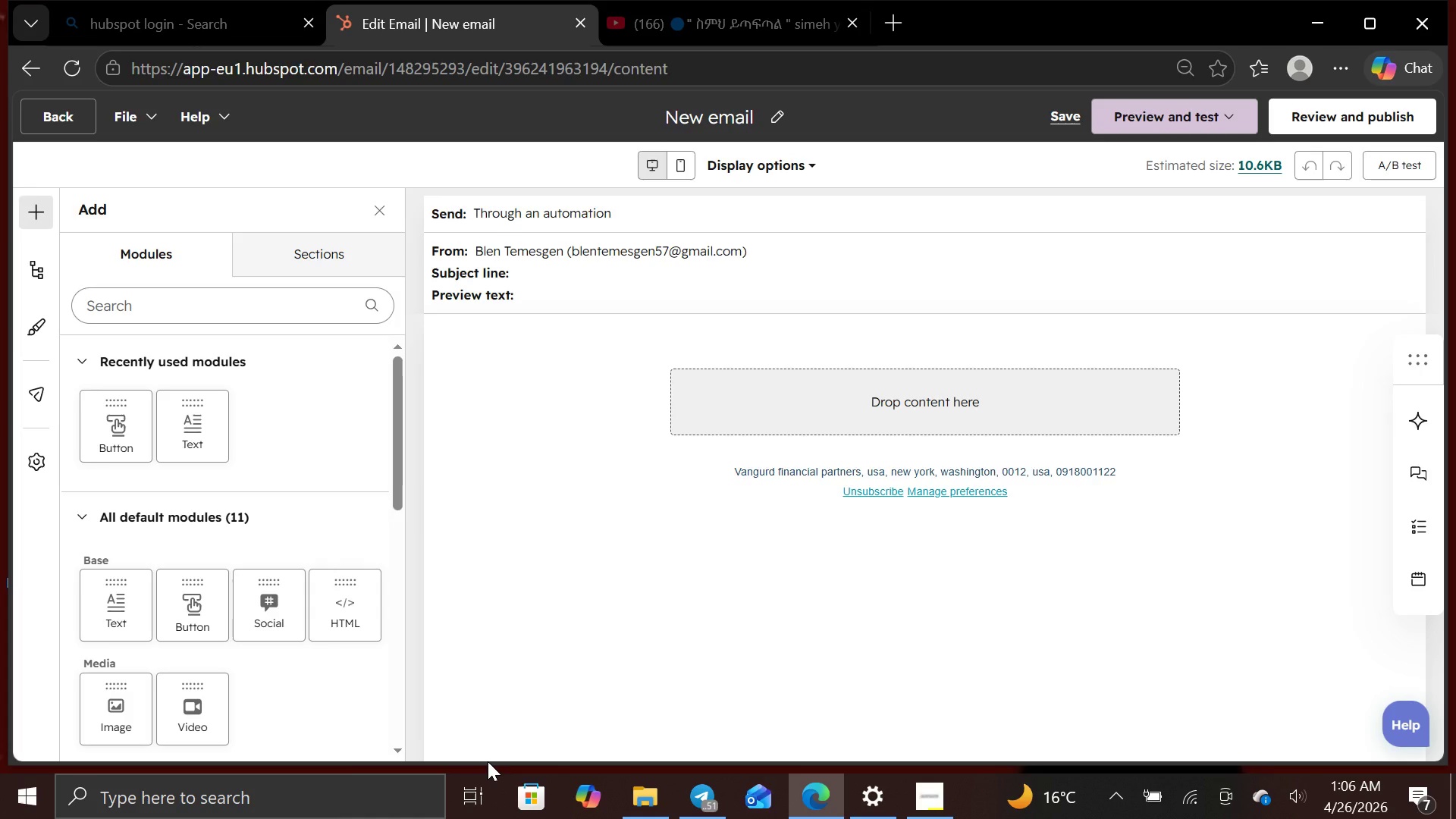 
left_click([852, 256])
 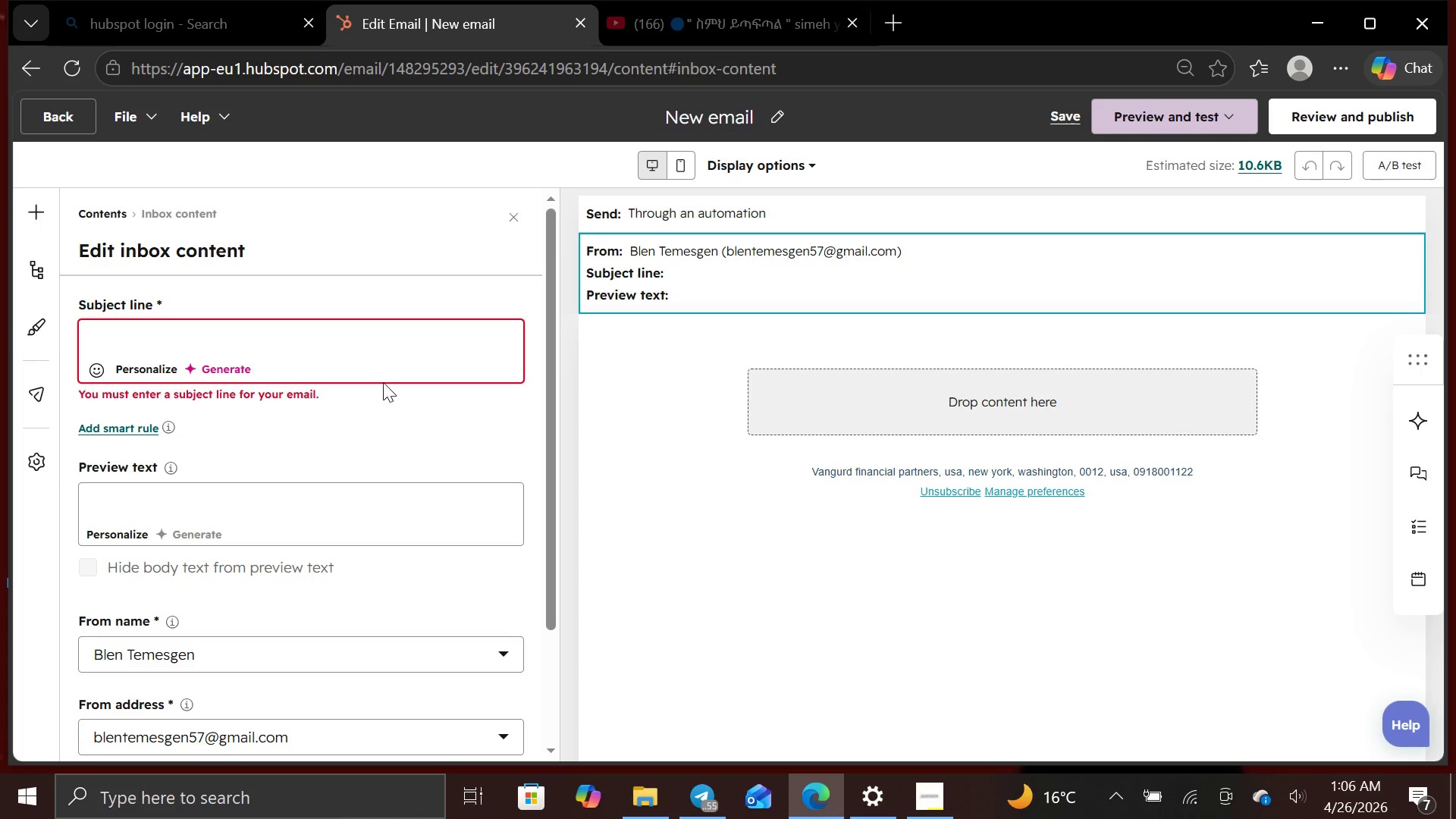 
left_click([386, 371])
 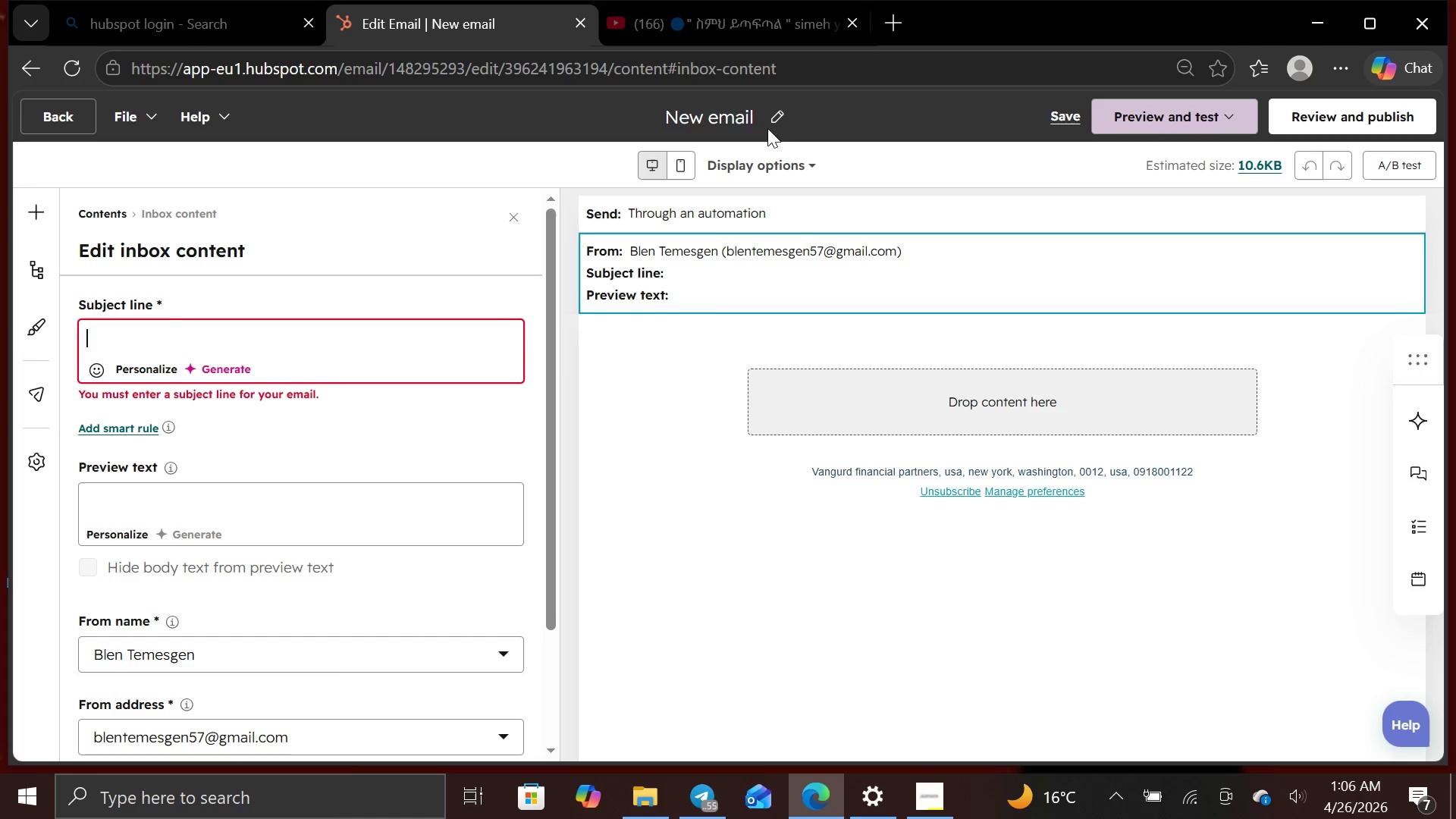 
left_click([772, 115])
 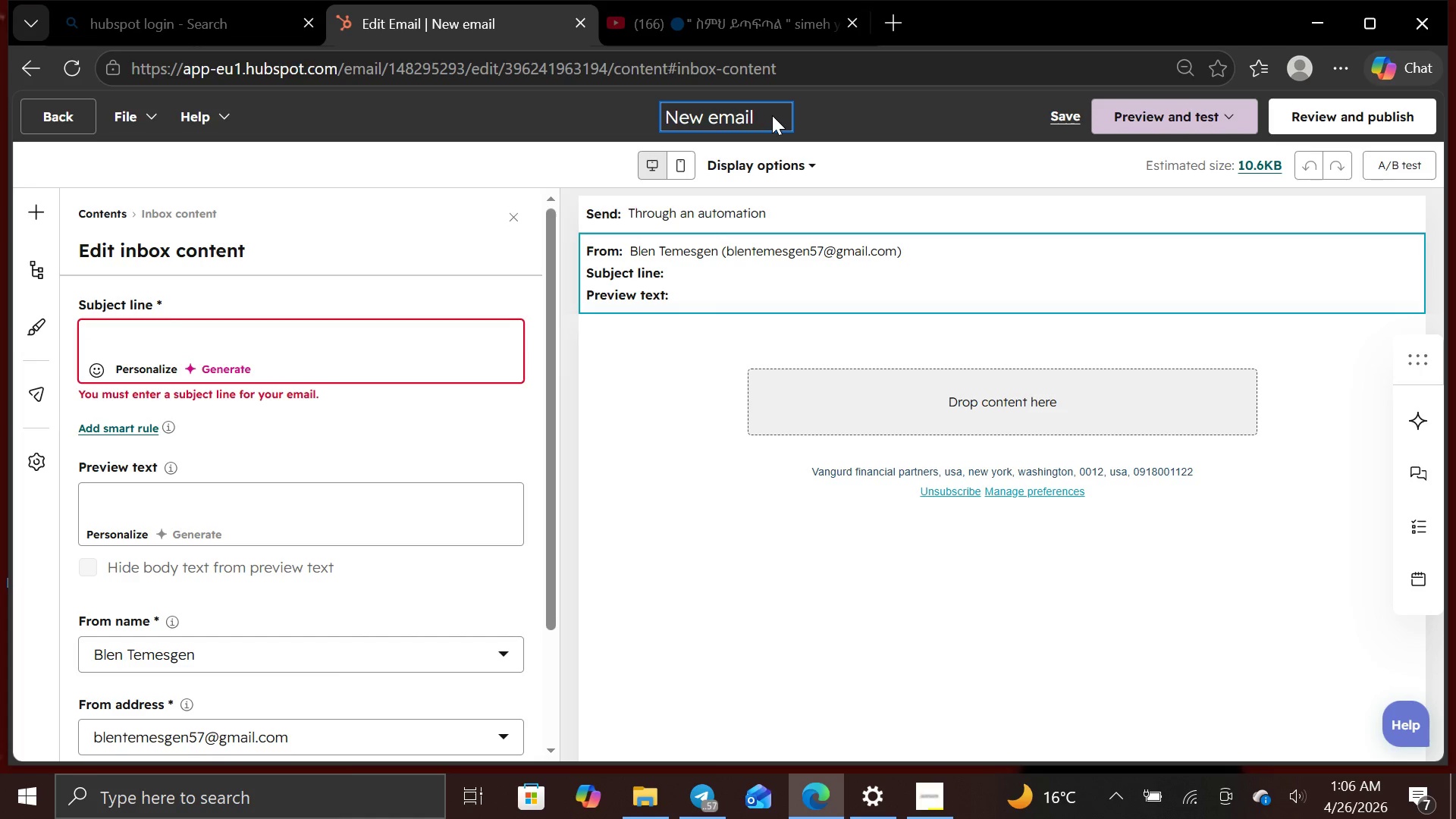 
hold_key(key=Backspace, duration=0.83)
 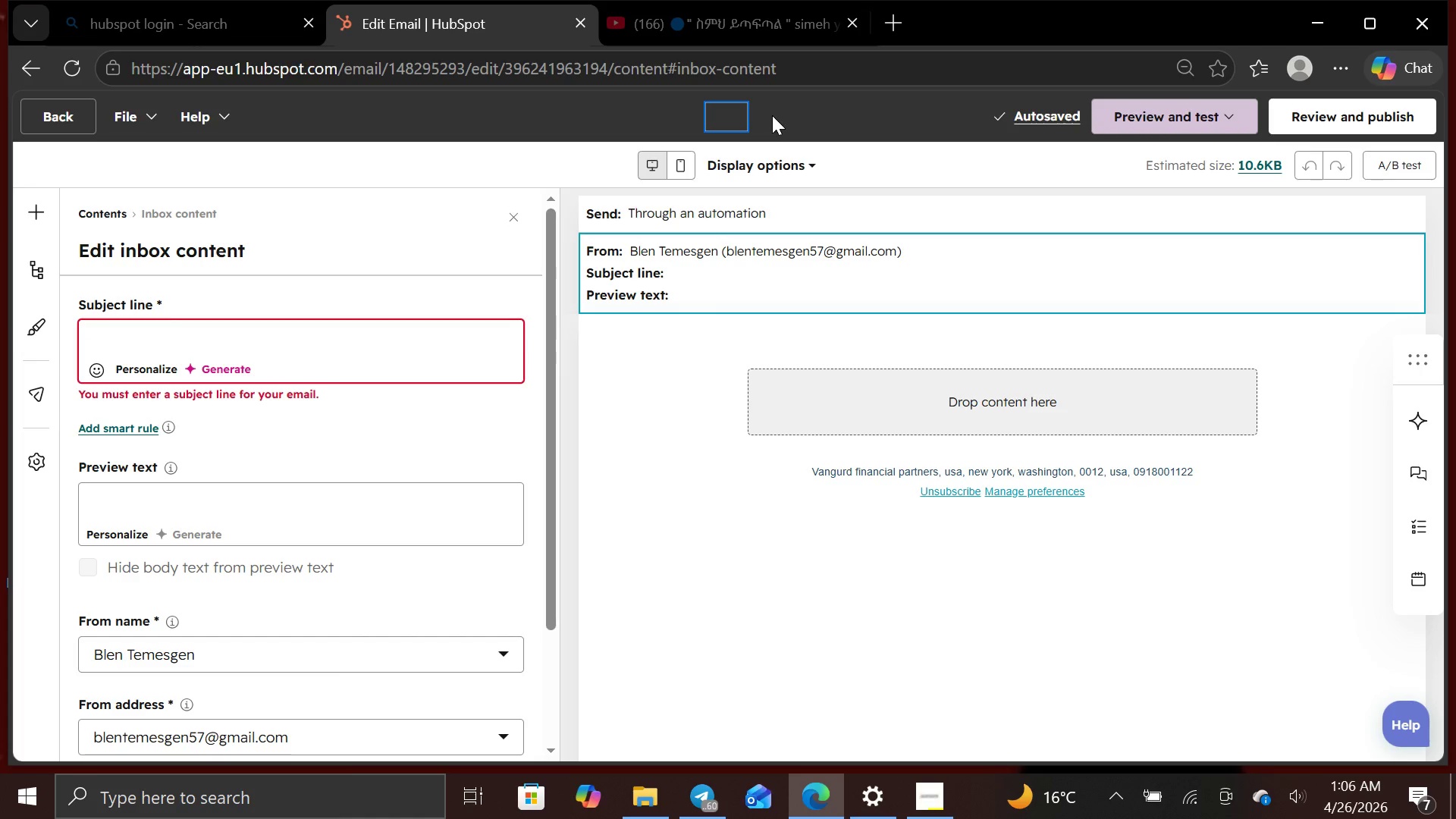 
wait(12.25)
 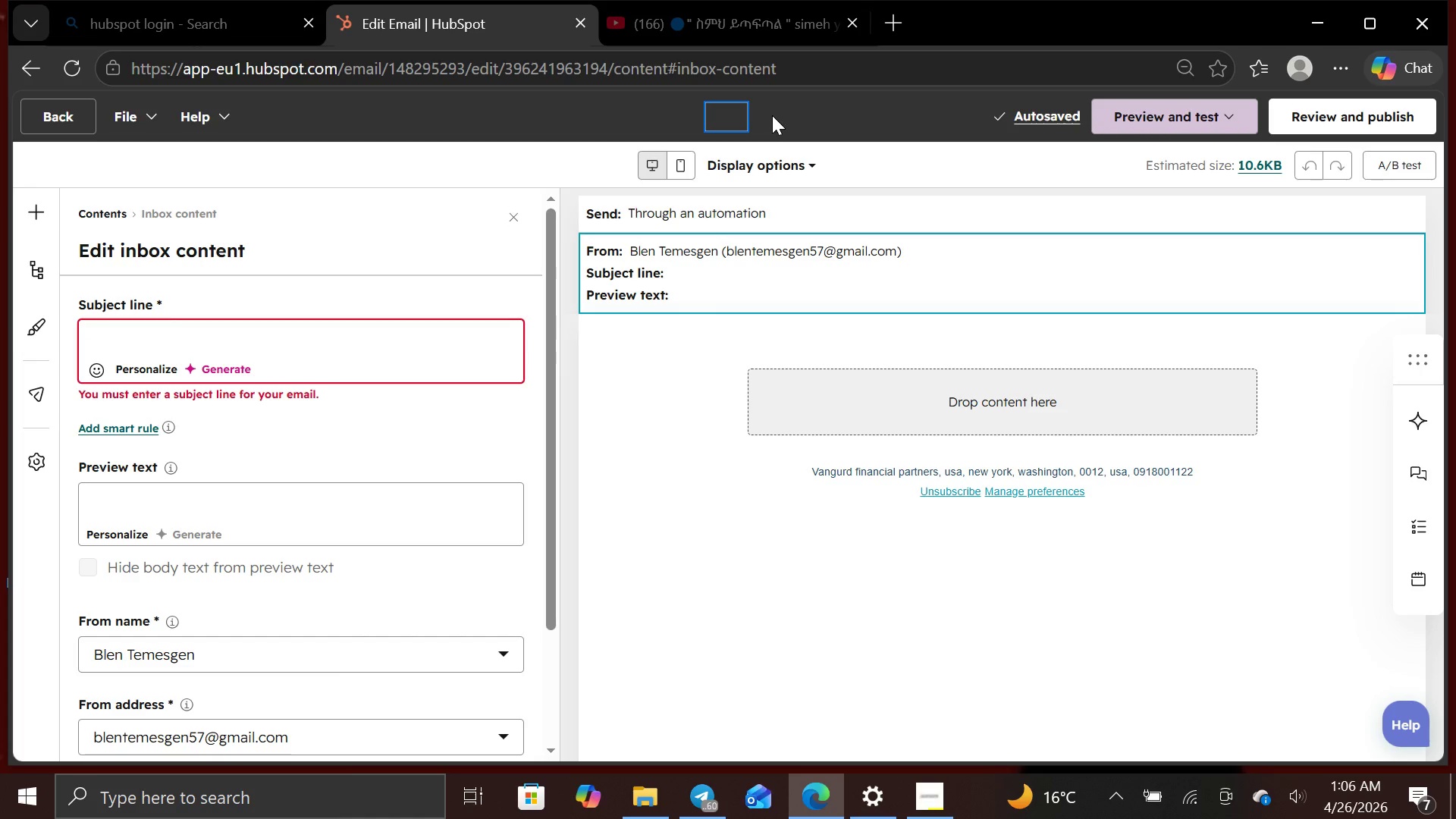 
left_click([906, 805])